 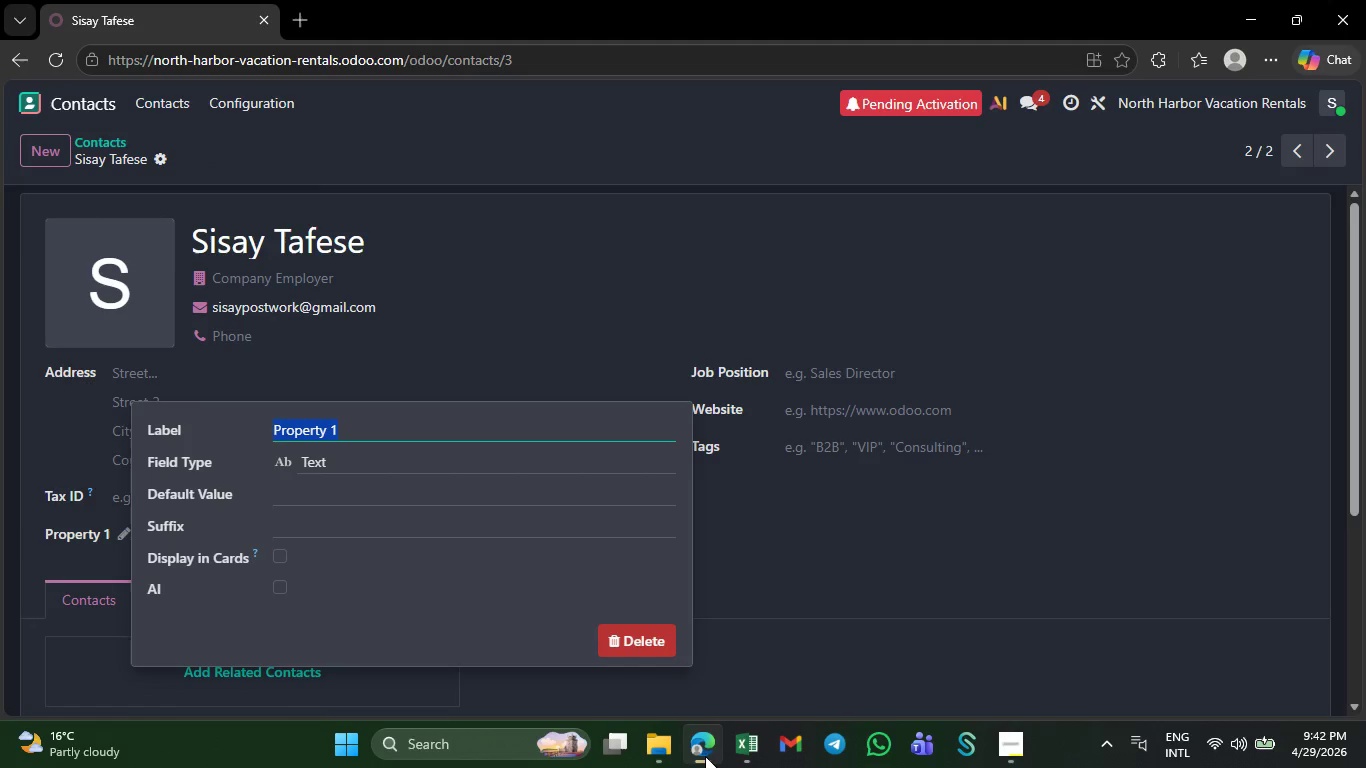 
key(Control+V)
 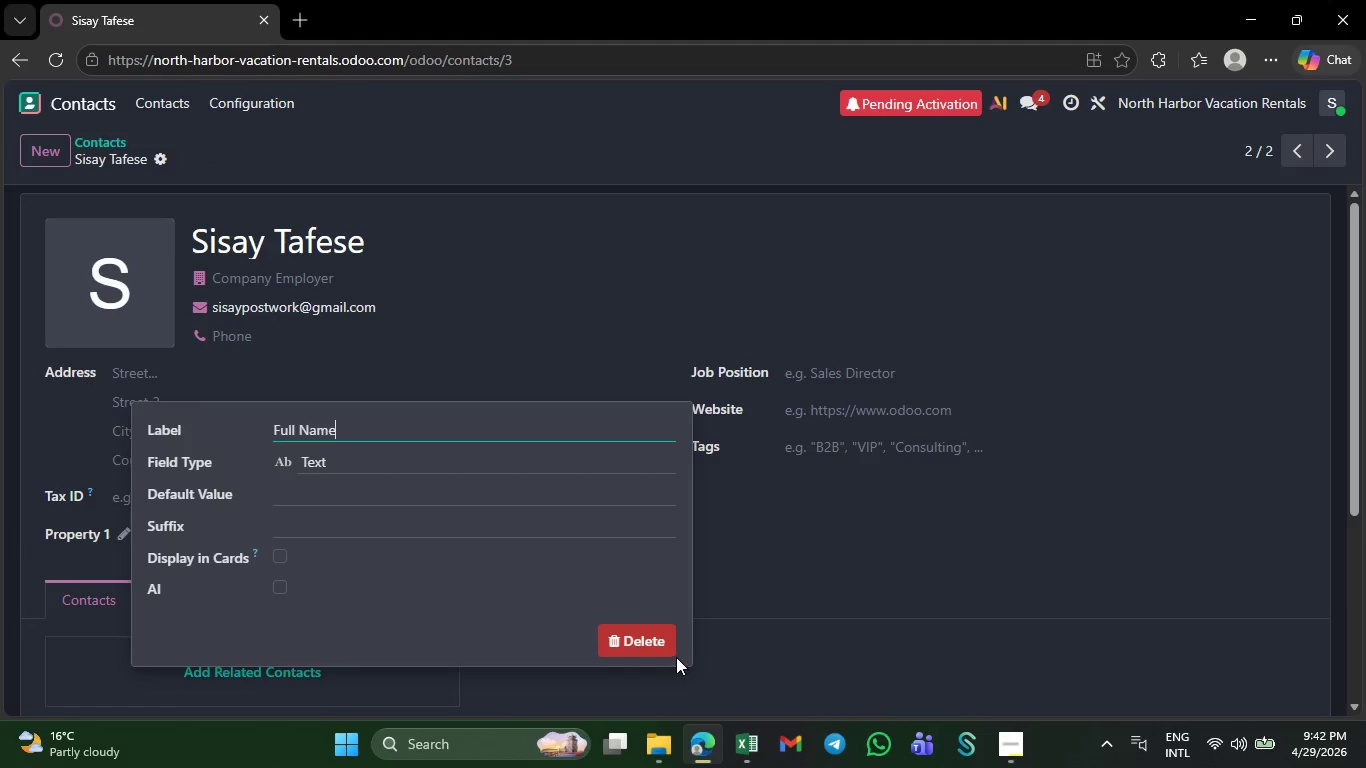 
left_click([787, 656])
 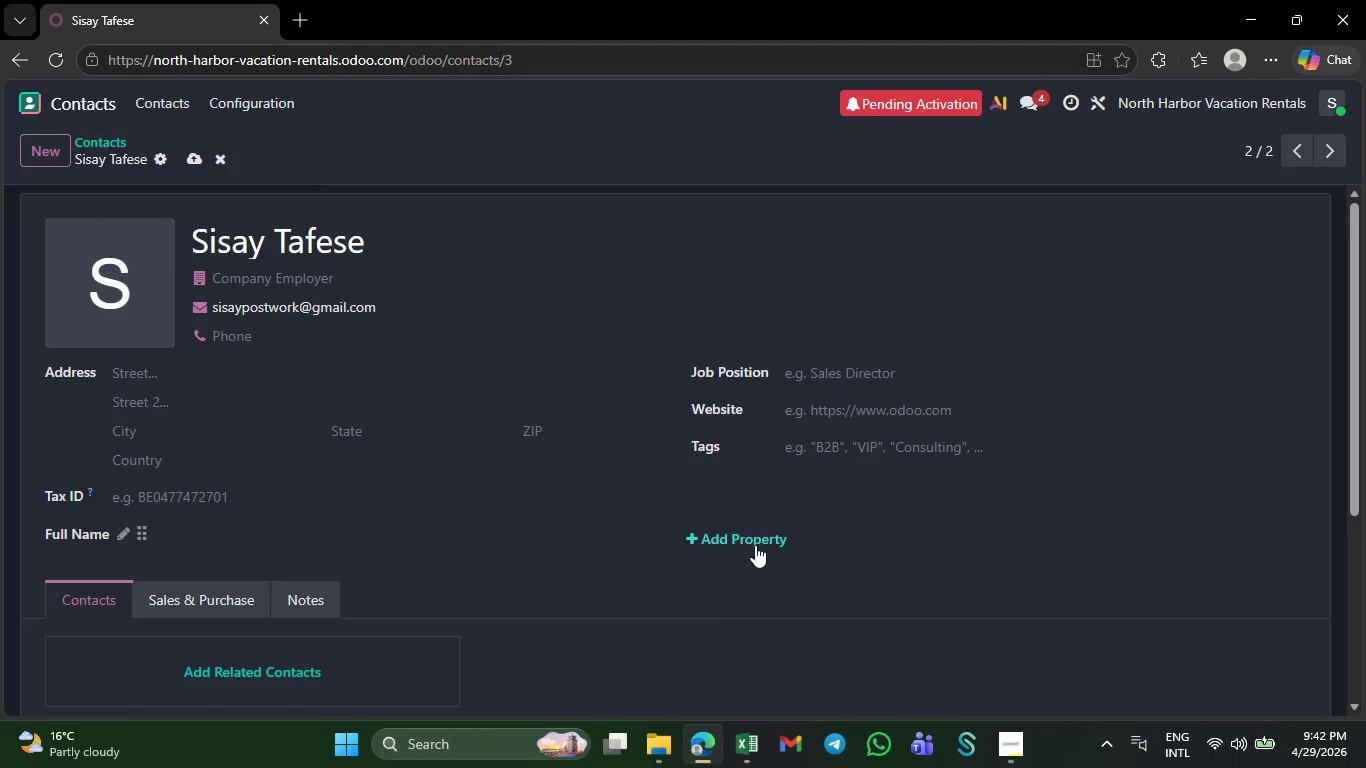 
left_click([764, 547])
 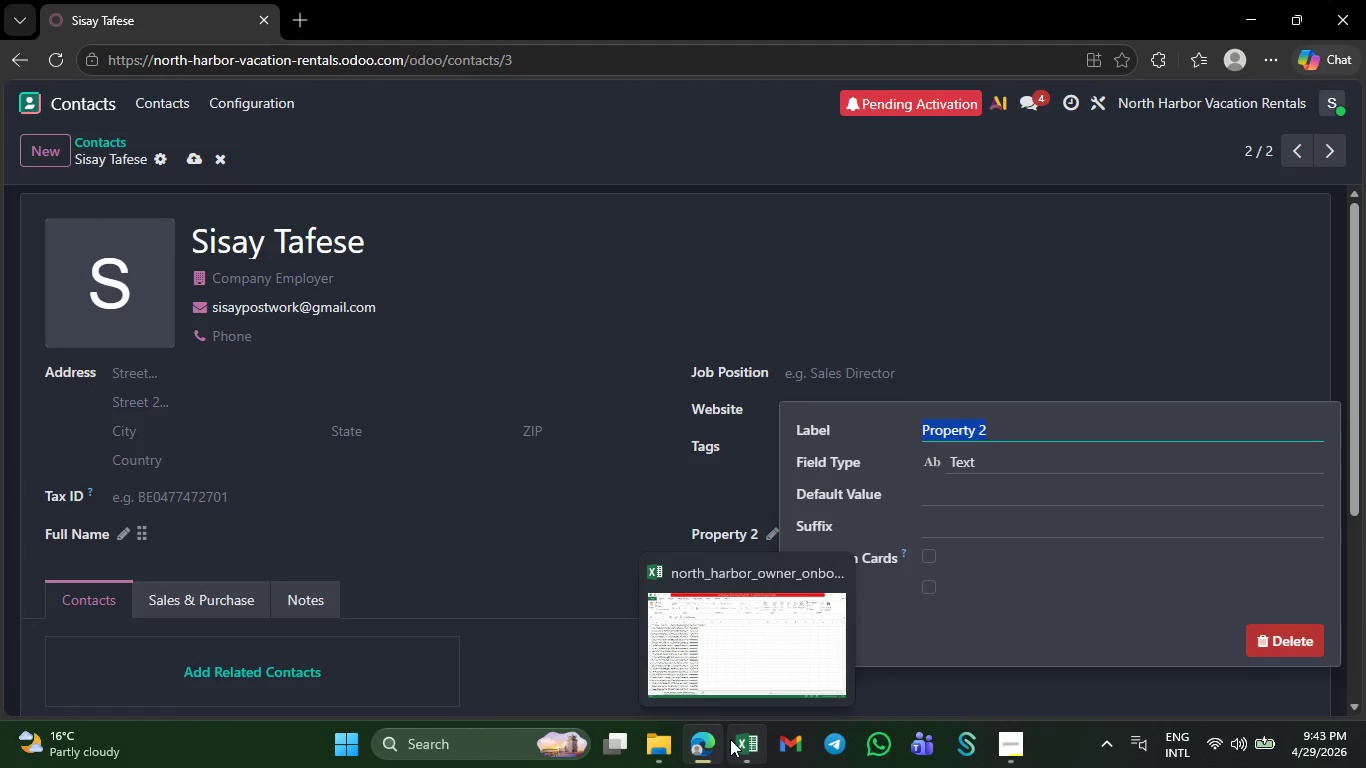 
left_click([771, 748])
 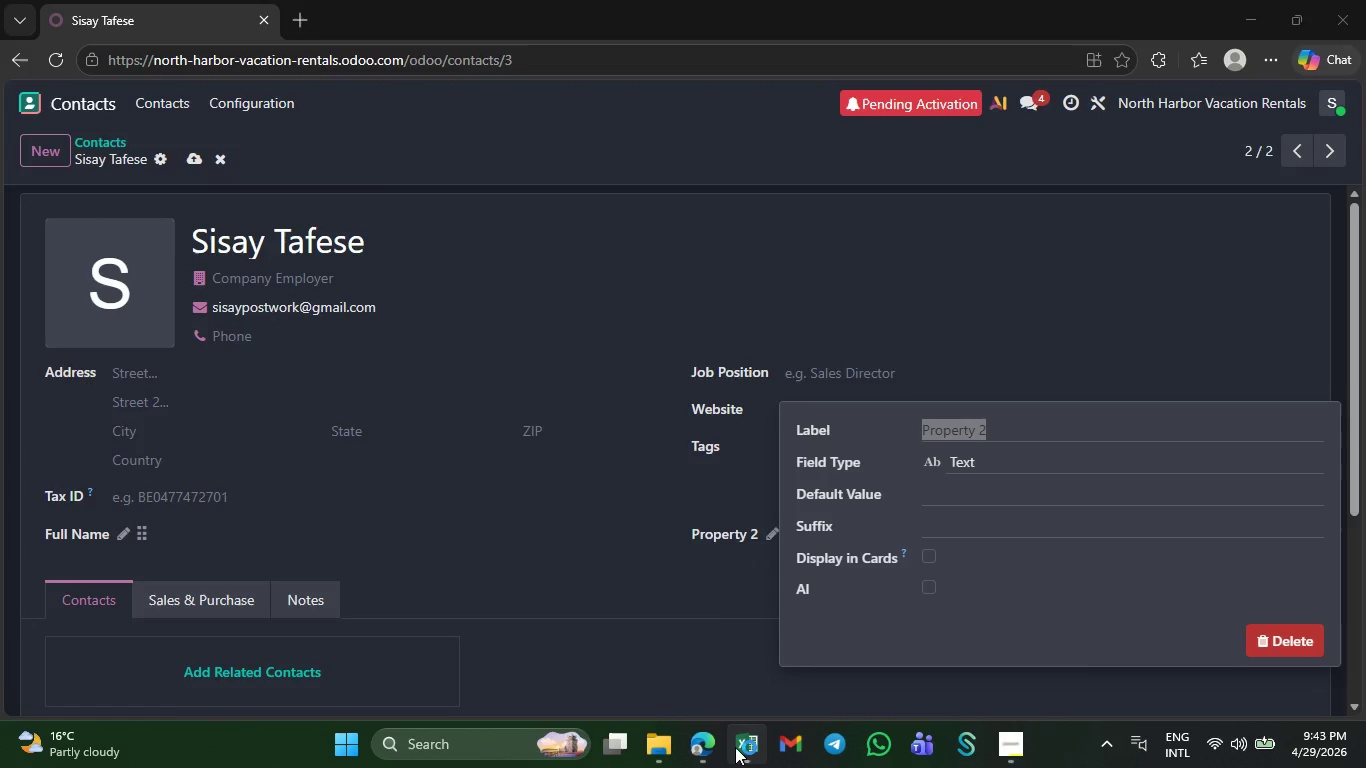 
left_click([731, 747])
 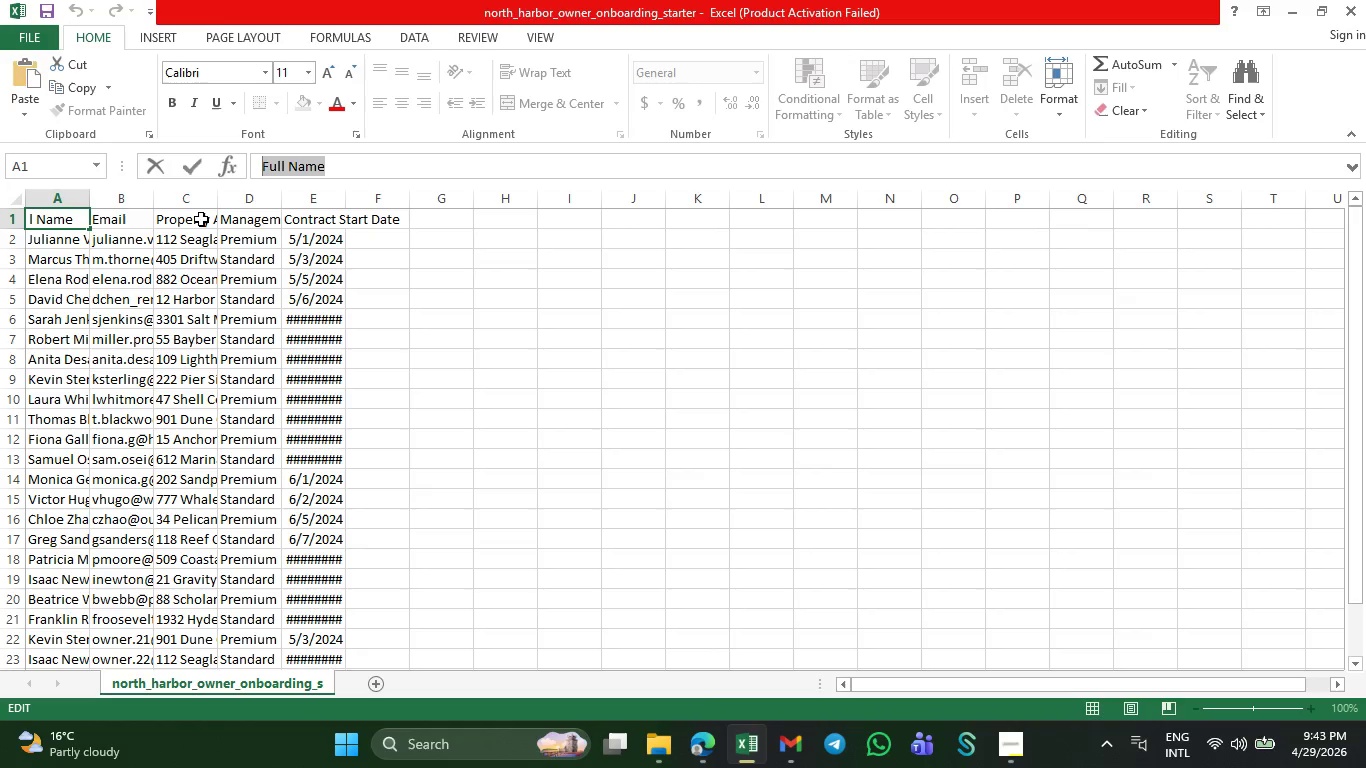 
left_click([196, 219])
 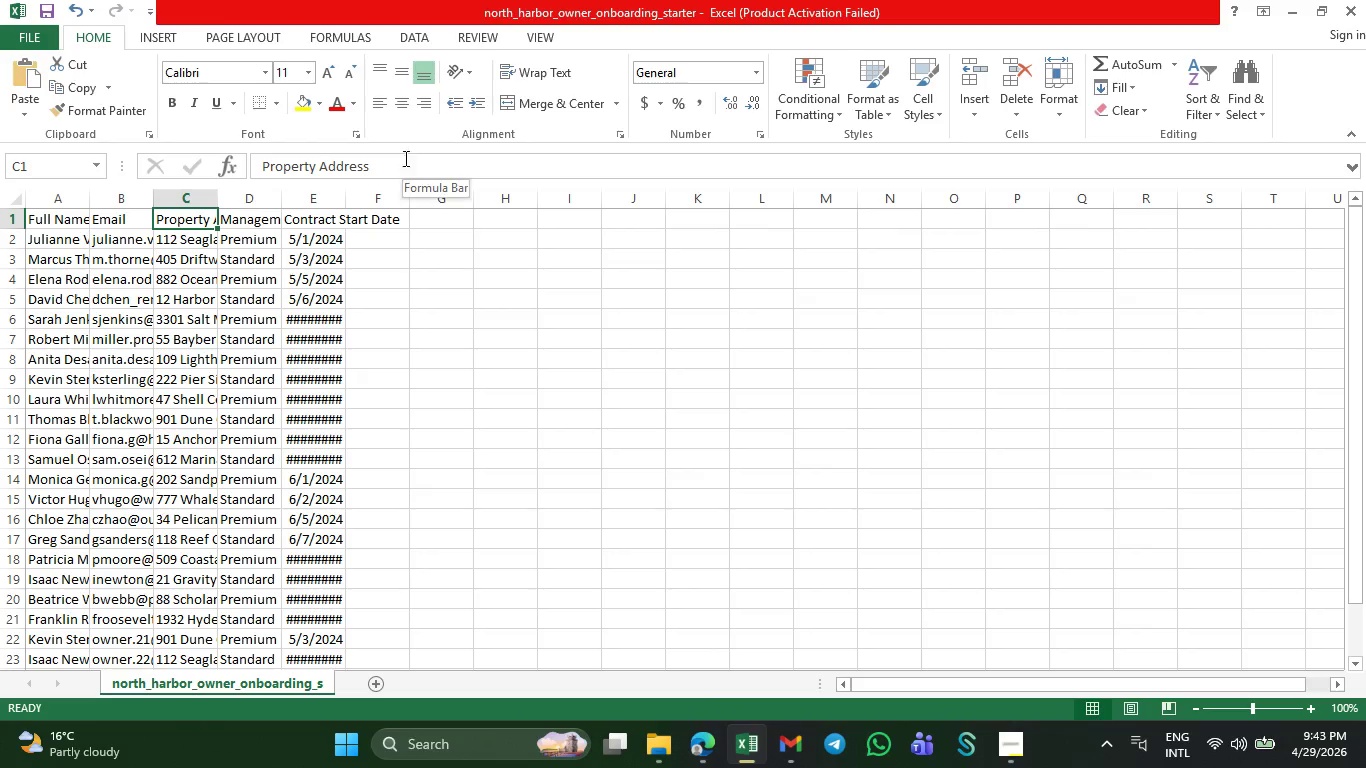 
left_click_drag(start_coordinate=[396, 163], to_coordinate=[262, 167])
 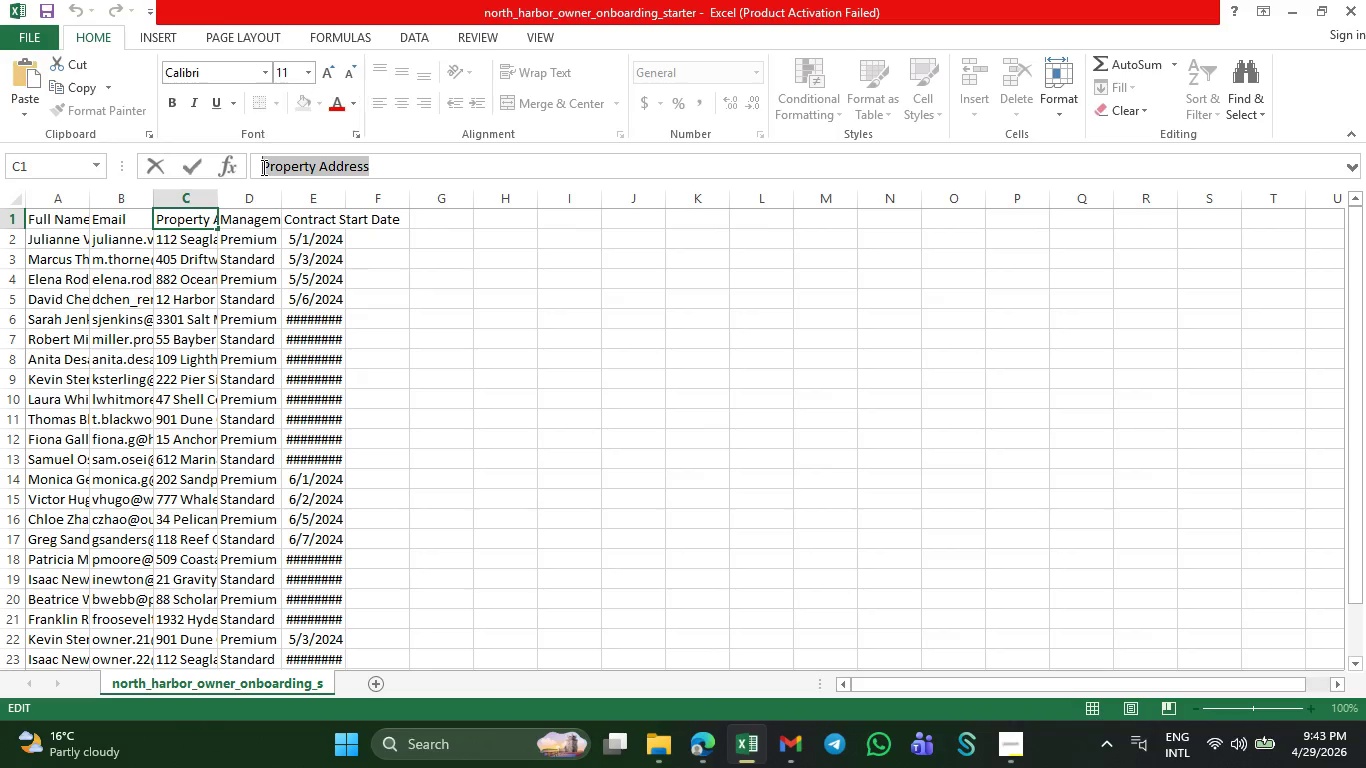 
key(Control+C)
 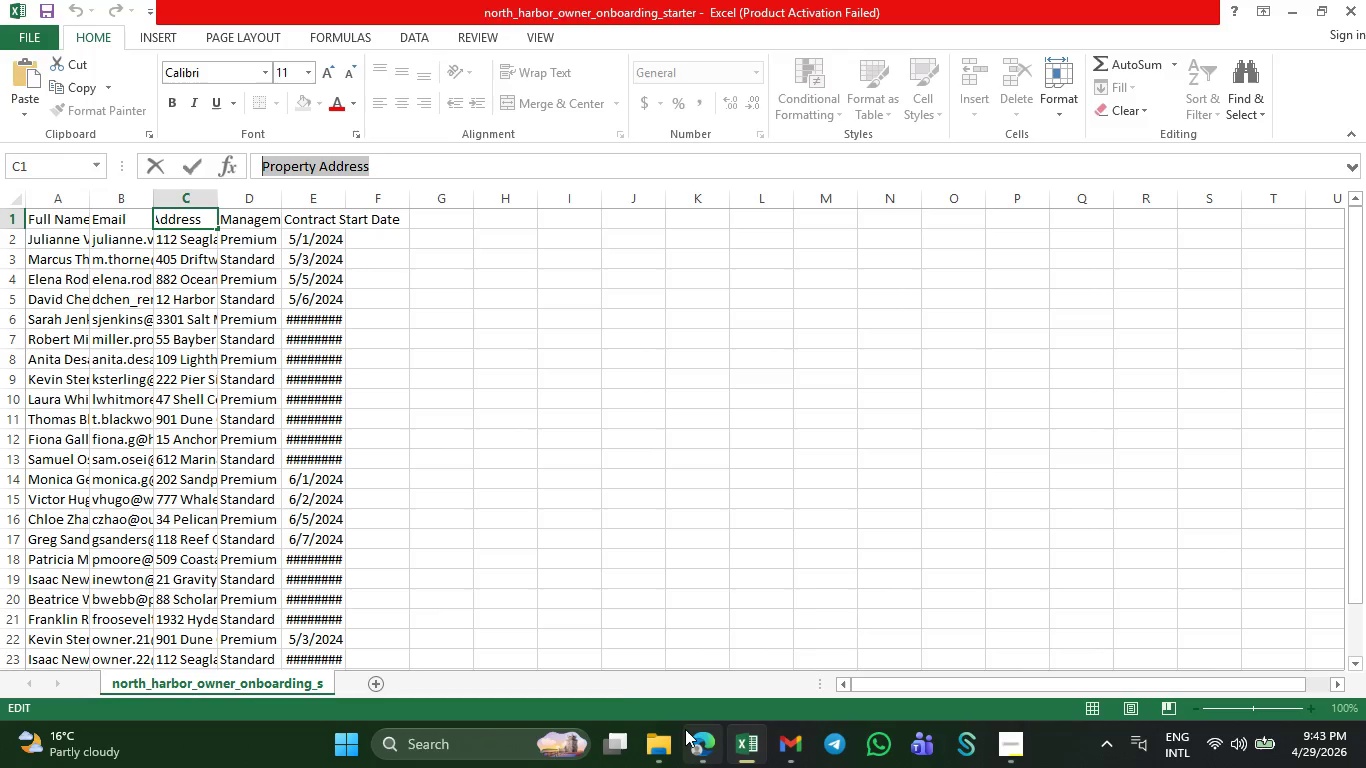 
left_click([685, 729])
 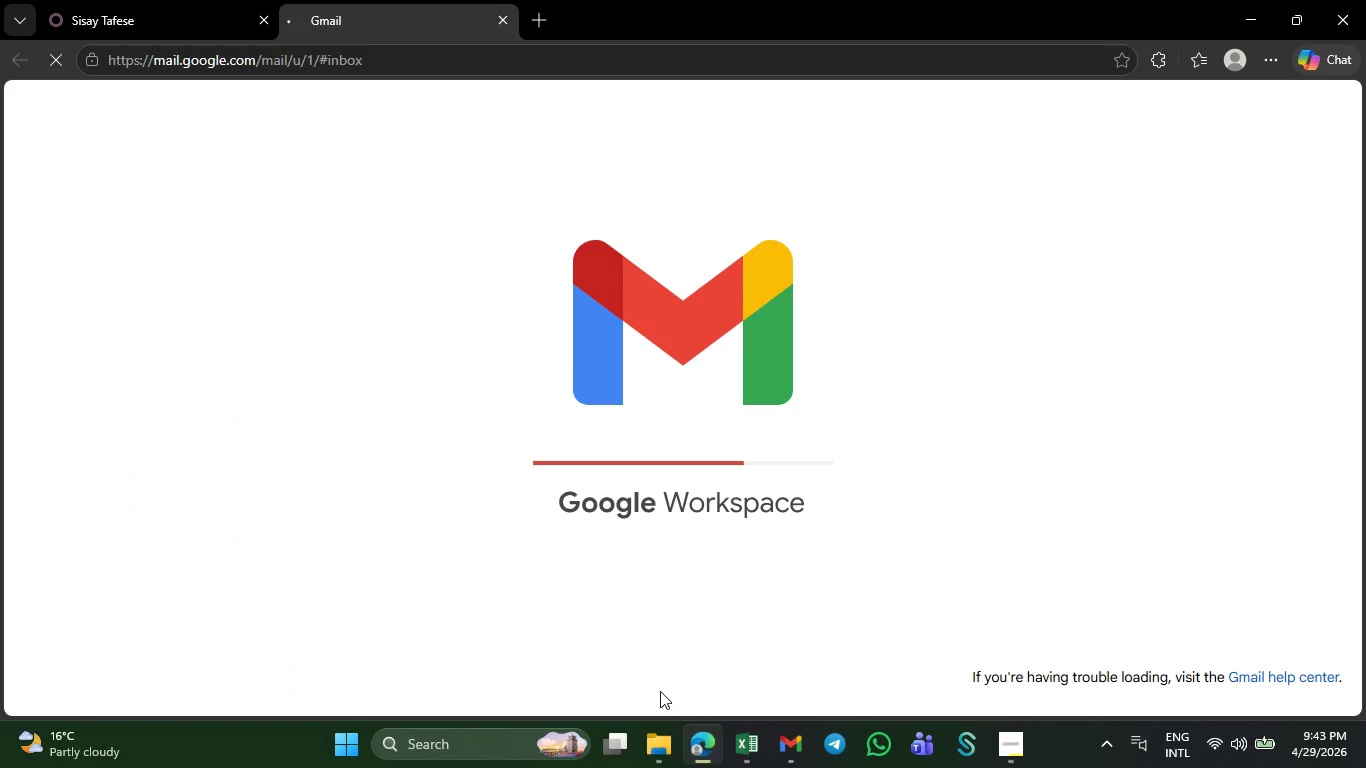 
left_click([503, 18])
 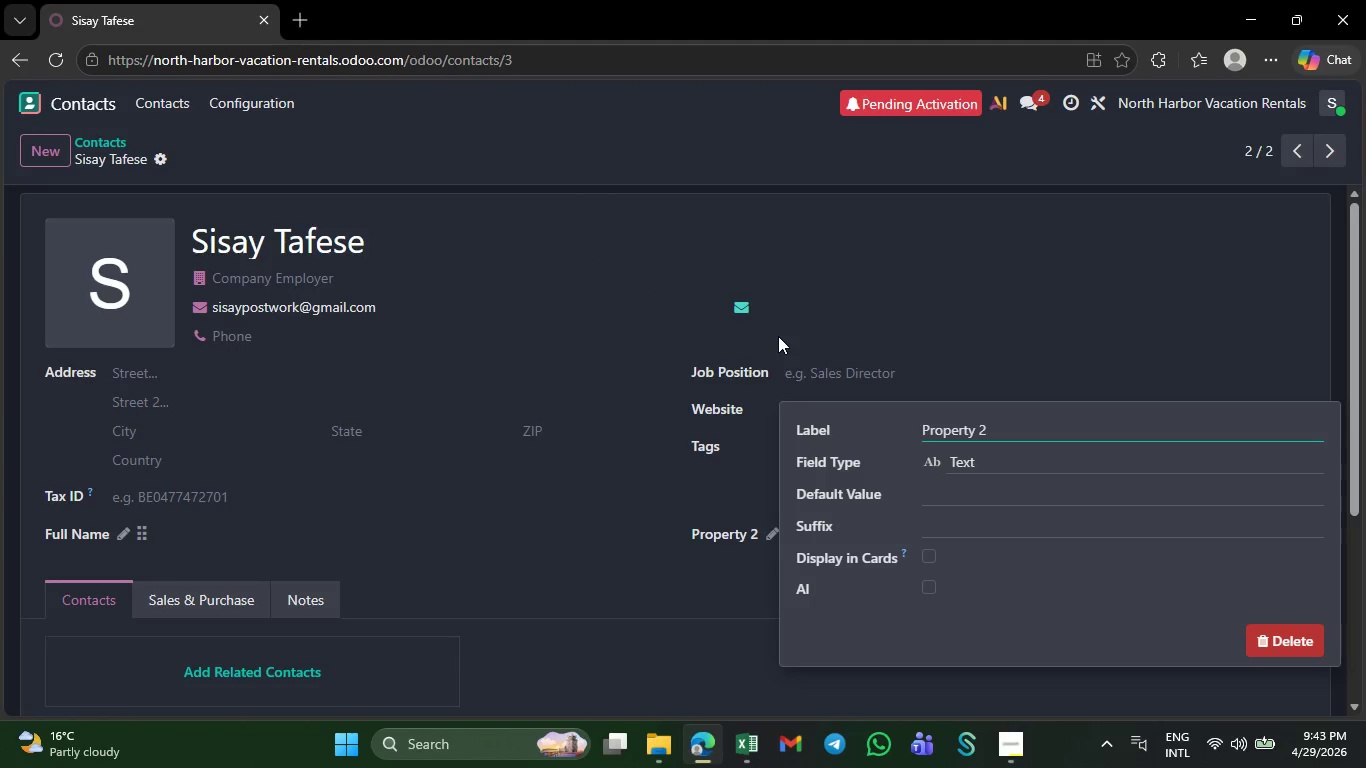 
key(Control+A)
 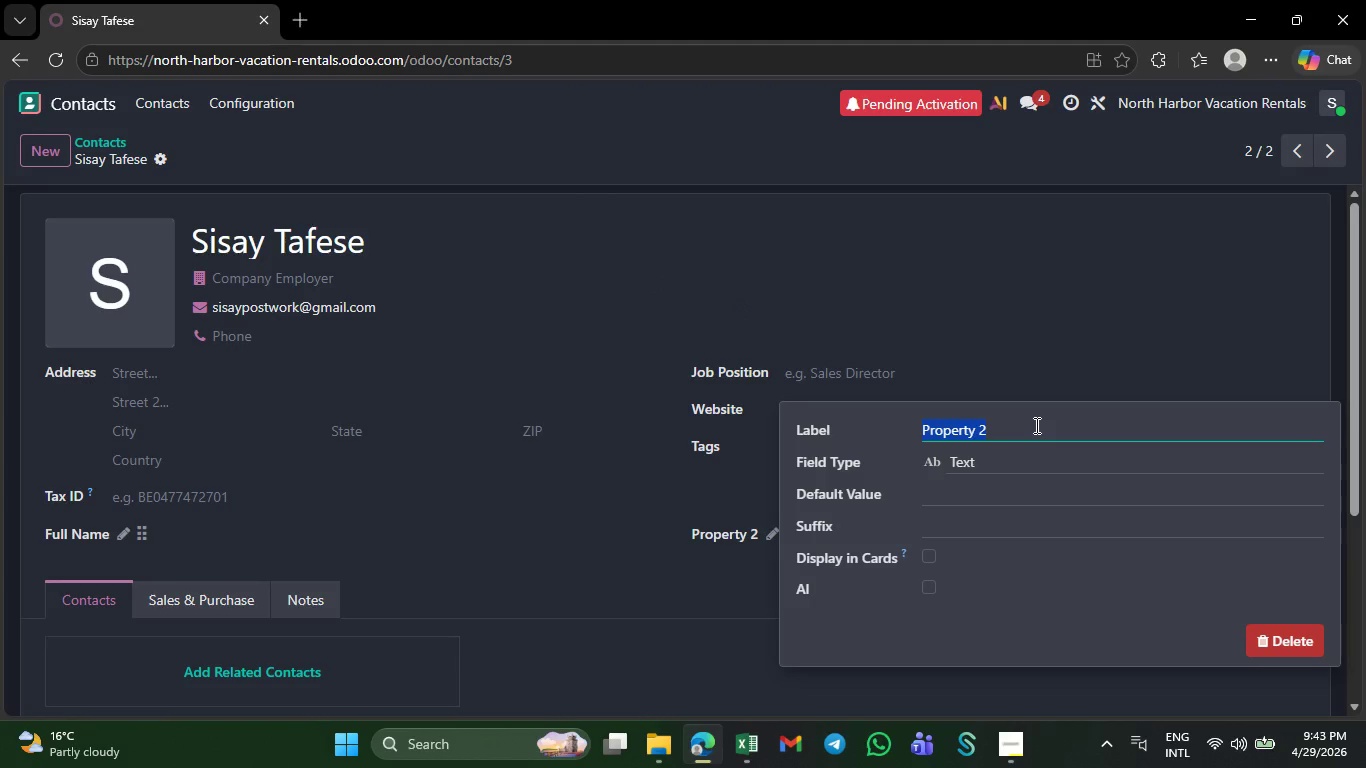 
key(Control+V)
 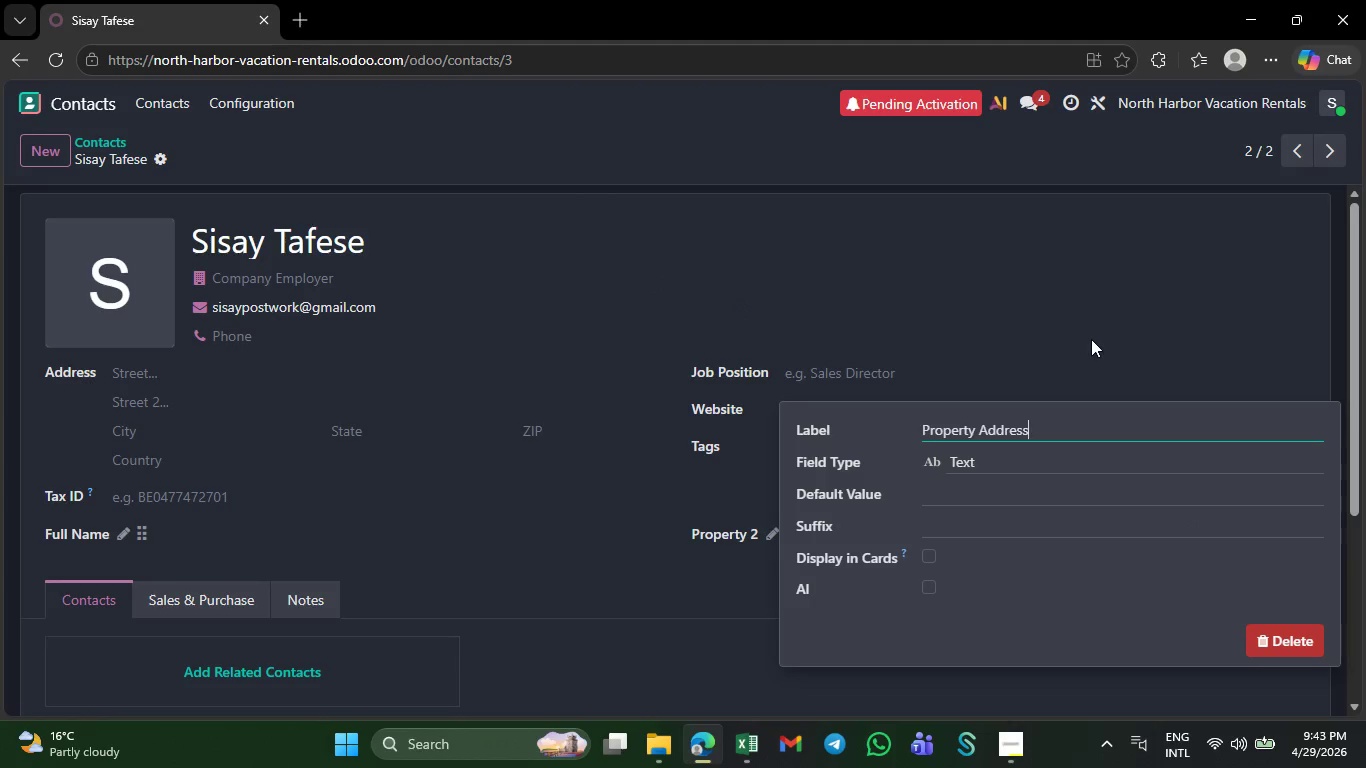 
left_click([1091, 339])
 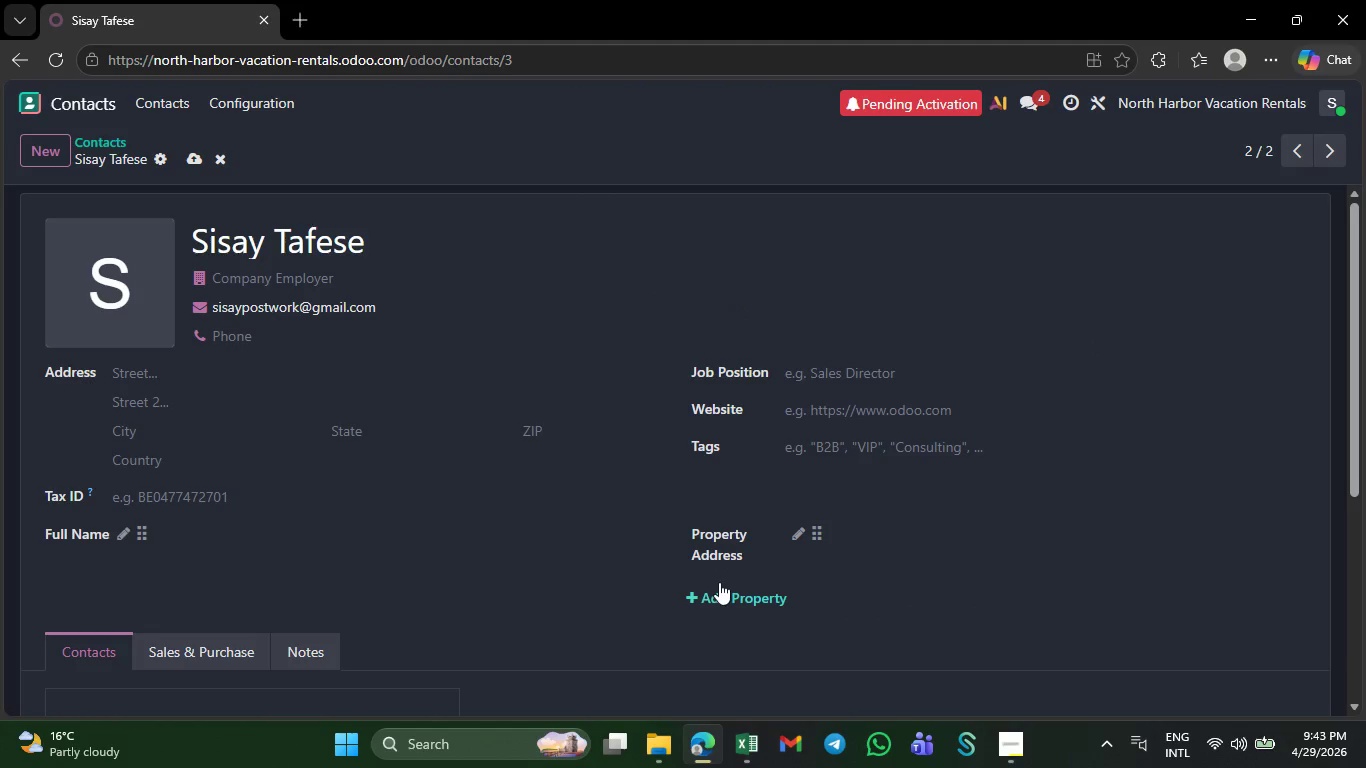 
left_click([716, 596])
 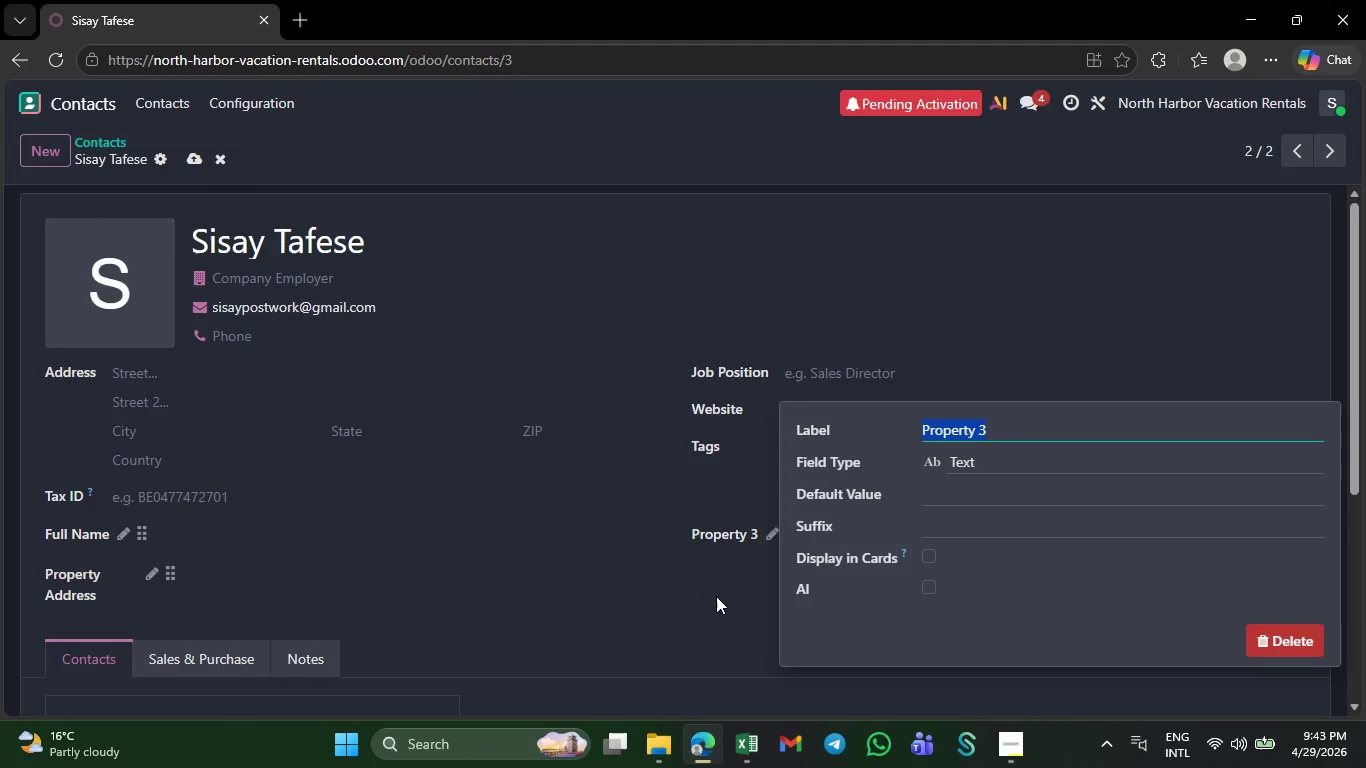 
key(Backspace)
 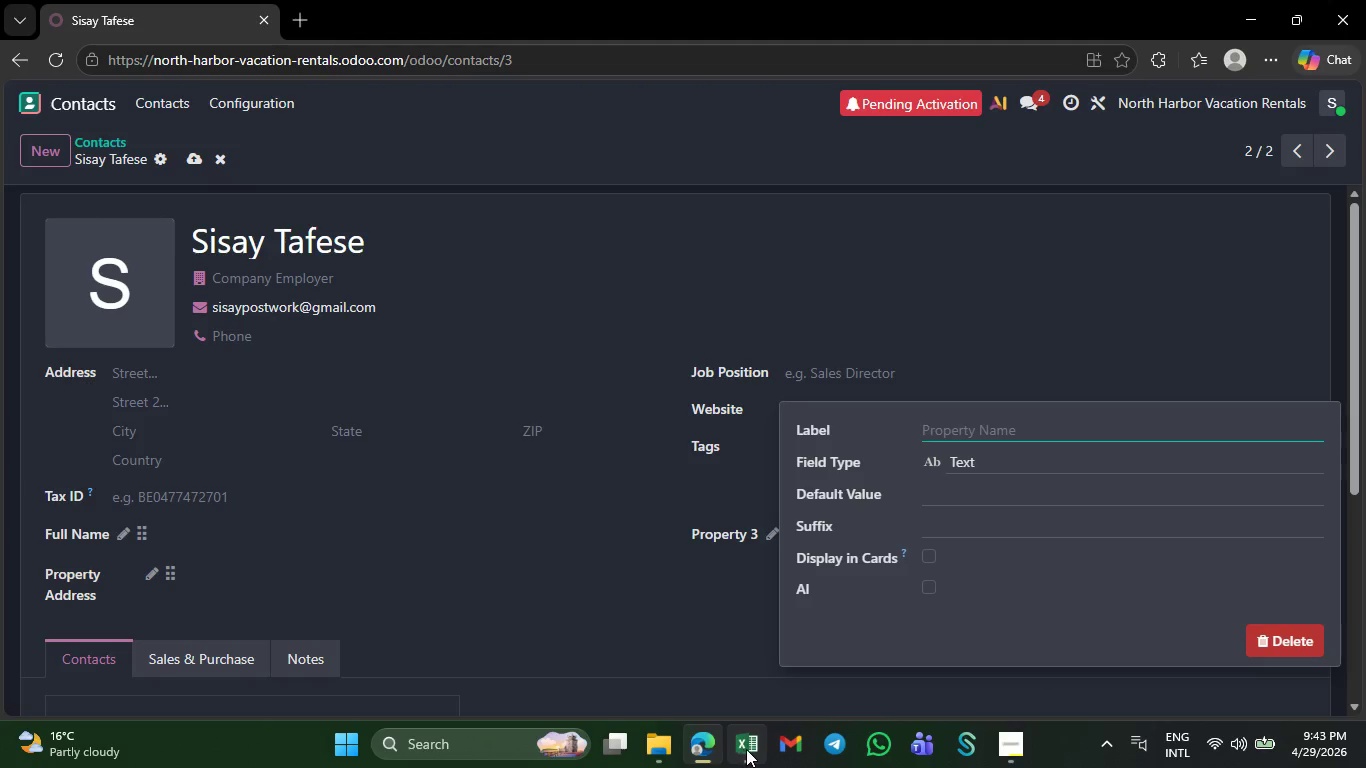 
double_click([746, 749])
 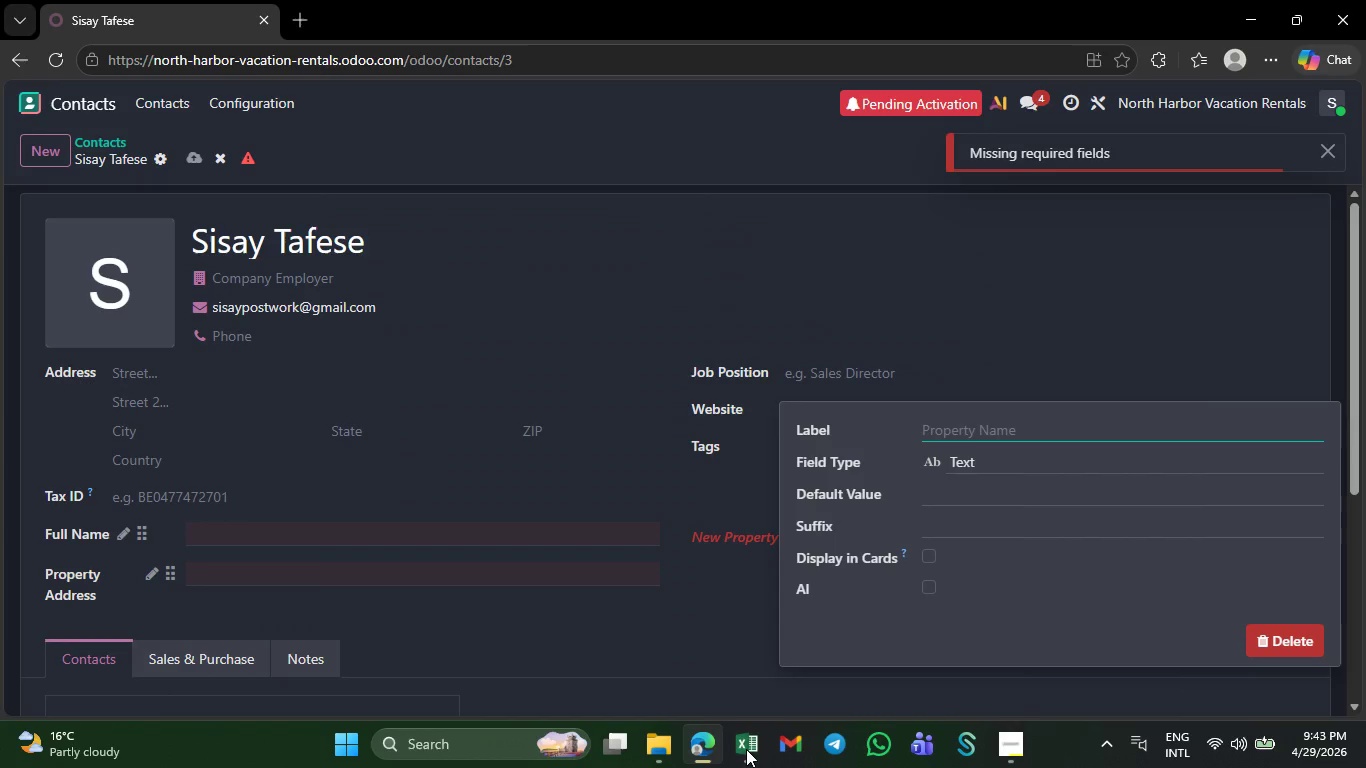 
left_click([746, 749])
 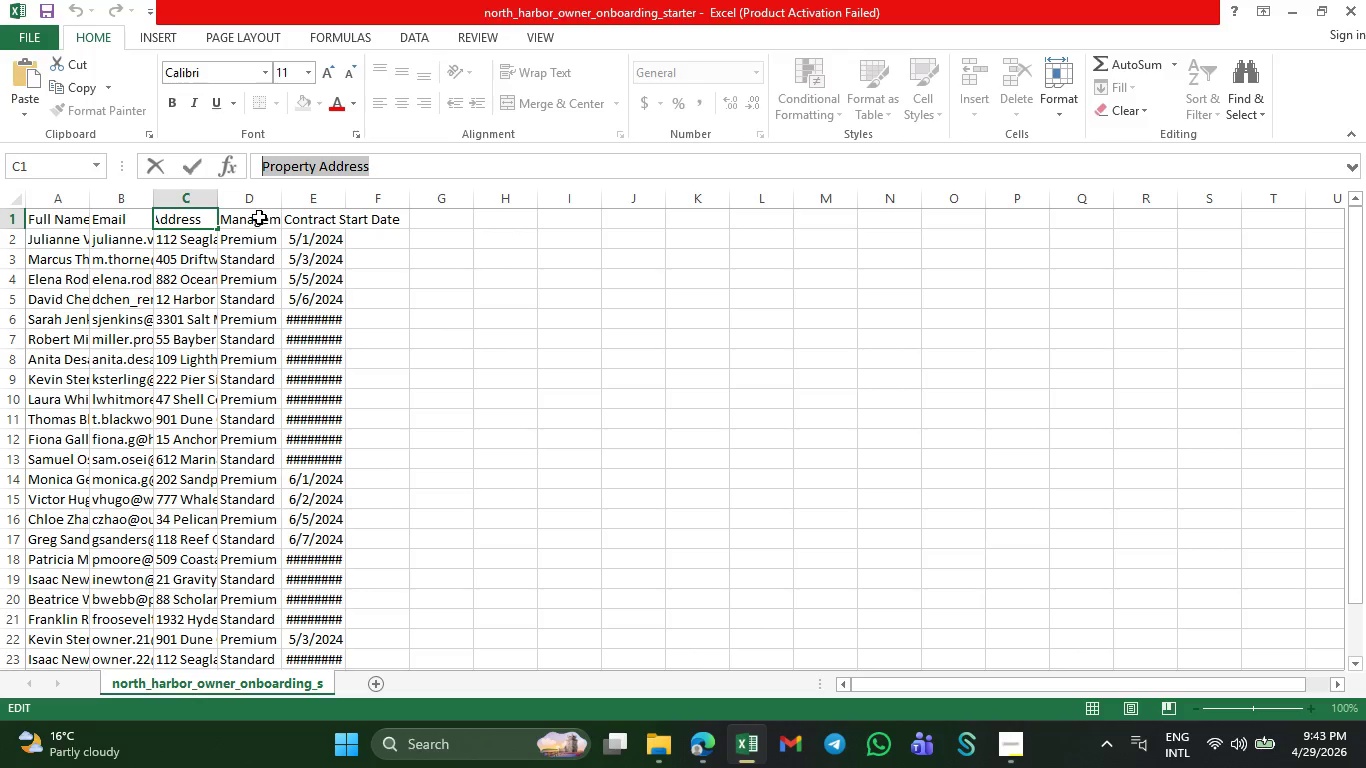 
left_click([258, 218])
 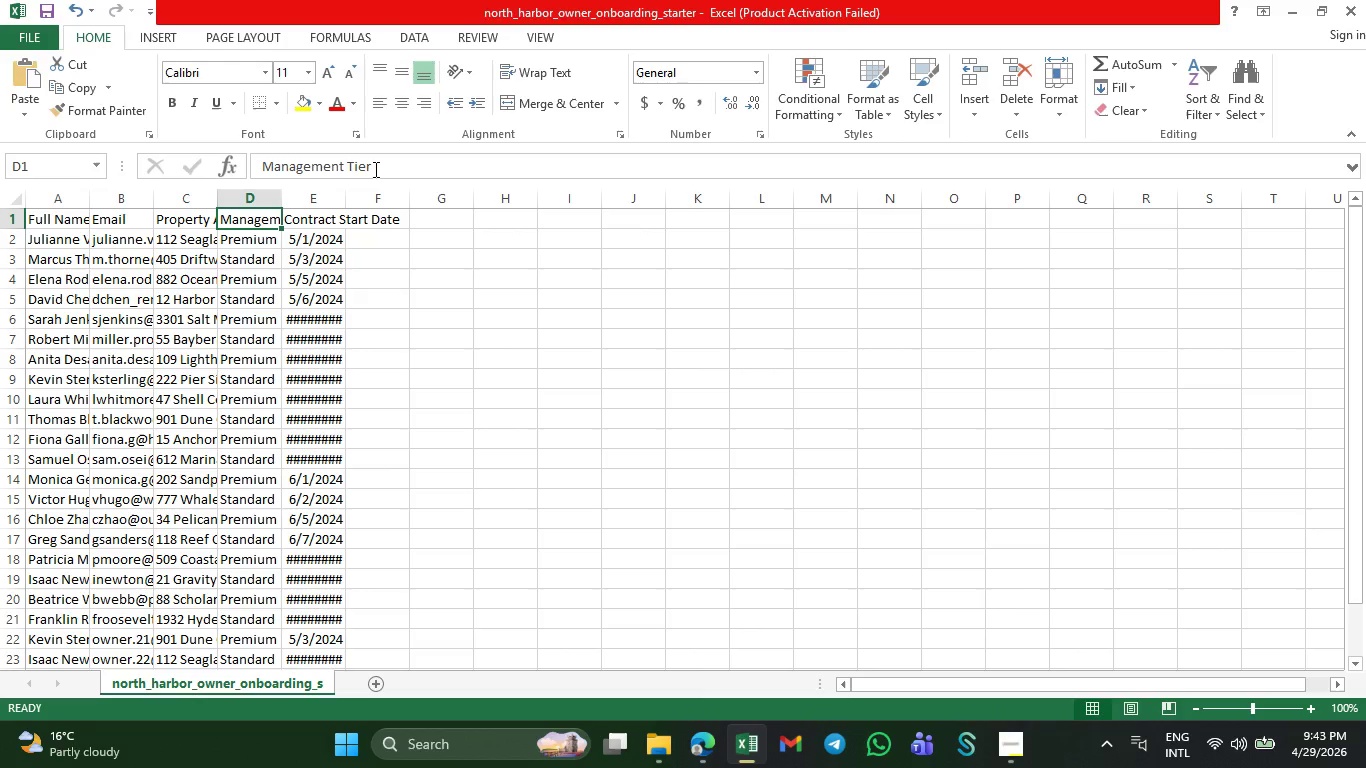 
left_click_drag(start_coordinate=[374, 169], to_coordinate=[261, 172])
 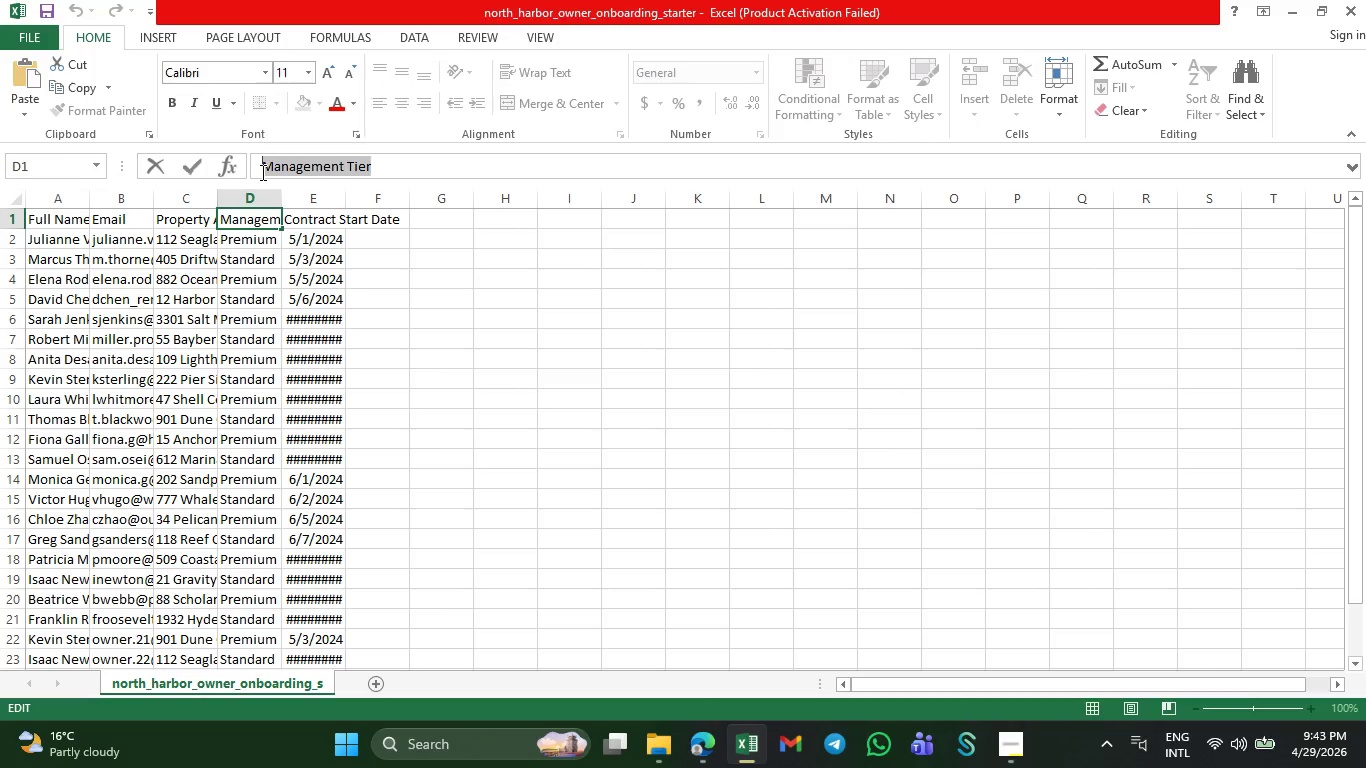 
key(Control+C)
 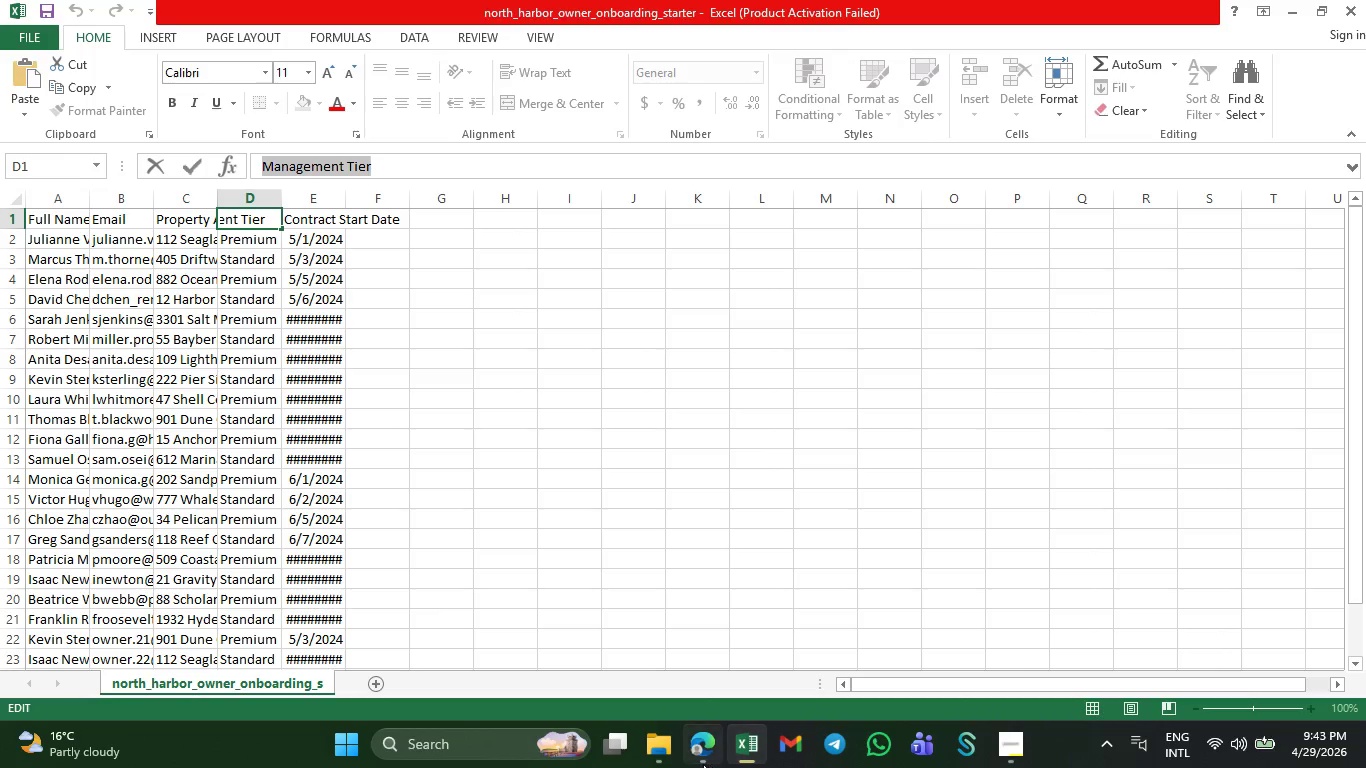 
left_click([700, 763])
 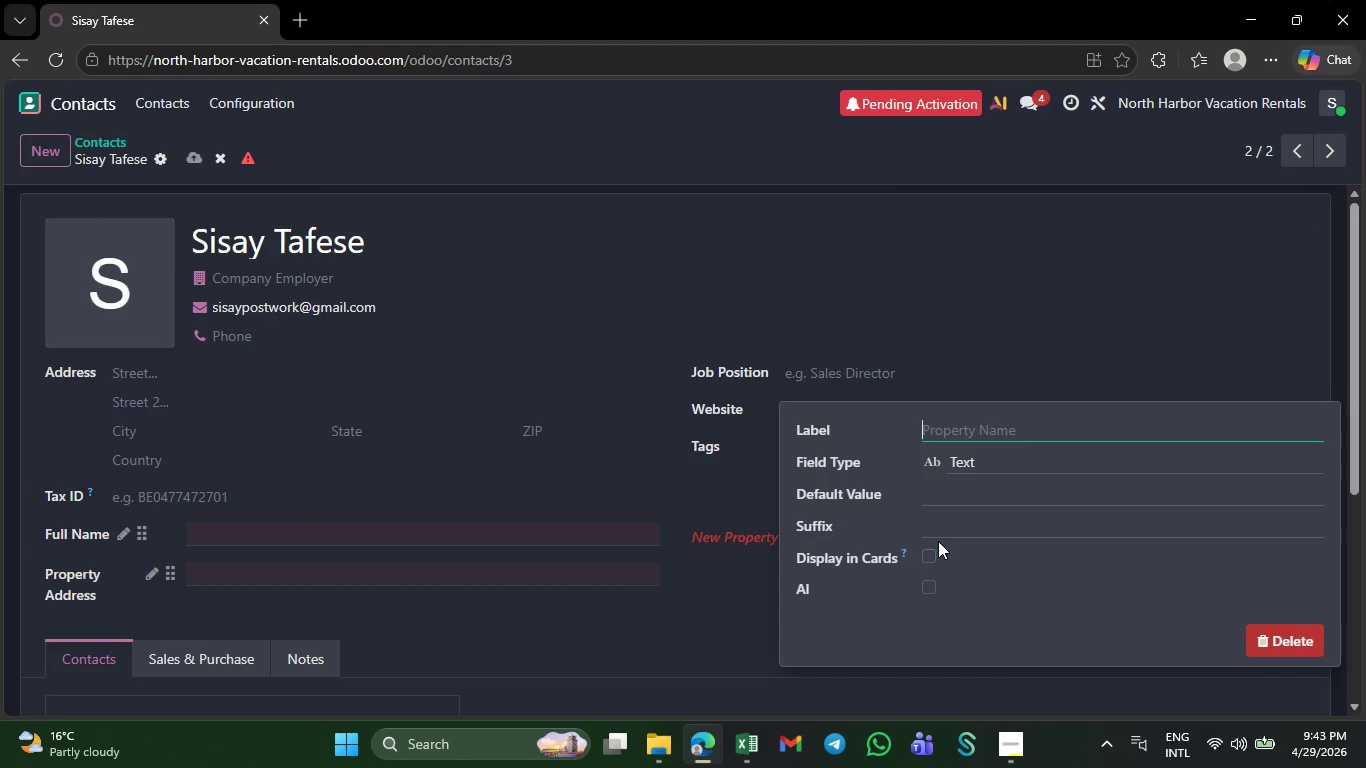 
key(Control+V)
 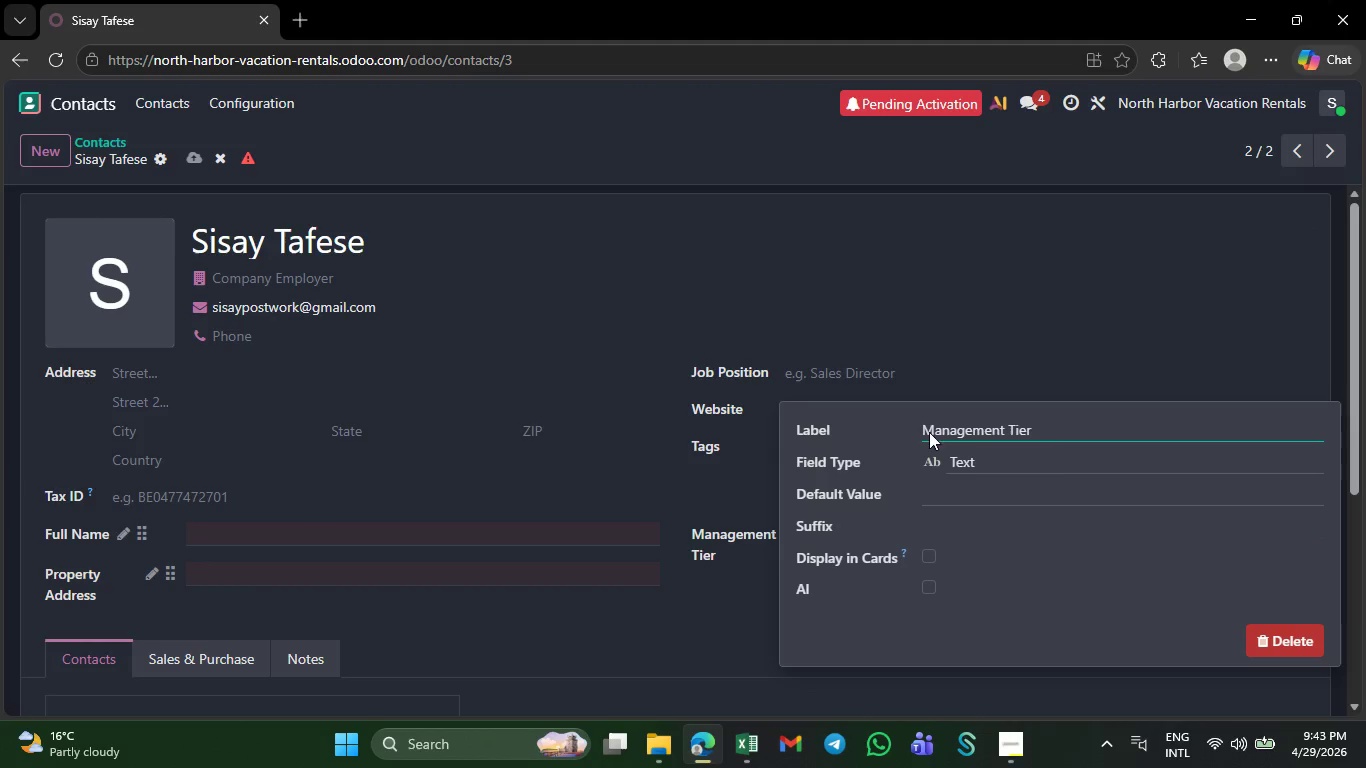 
left_click([953, 362])
 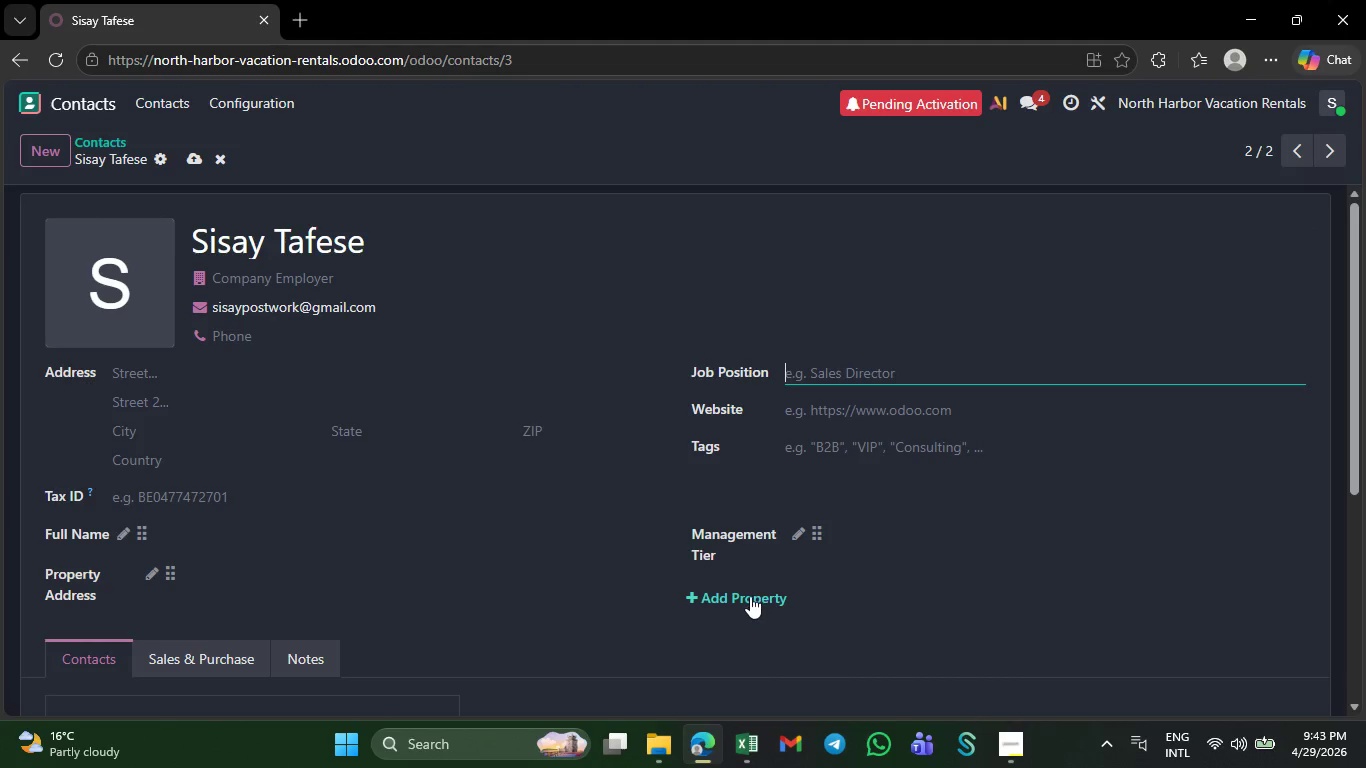 
left_click([750, 596])
 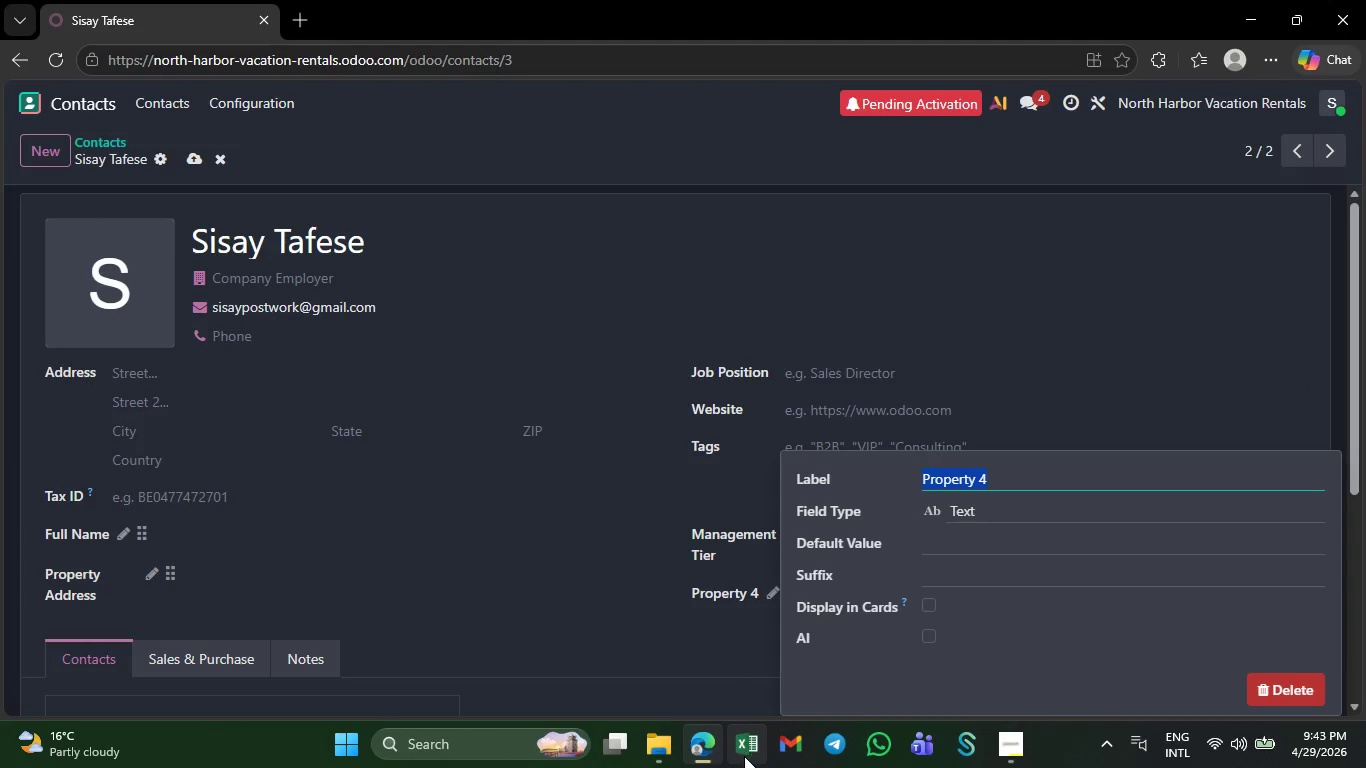 
left_click([744, 756])
 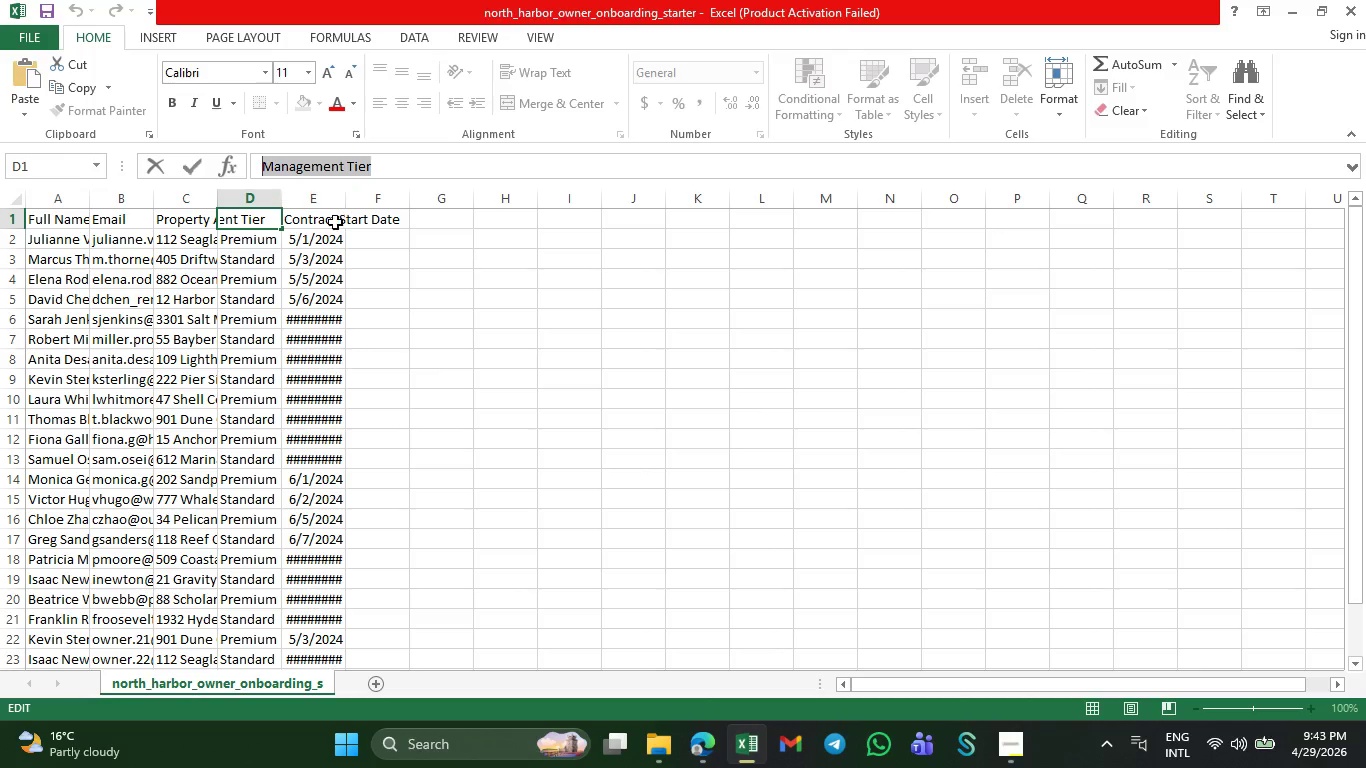 
left_click([331, 229])
 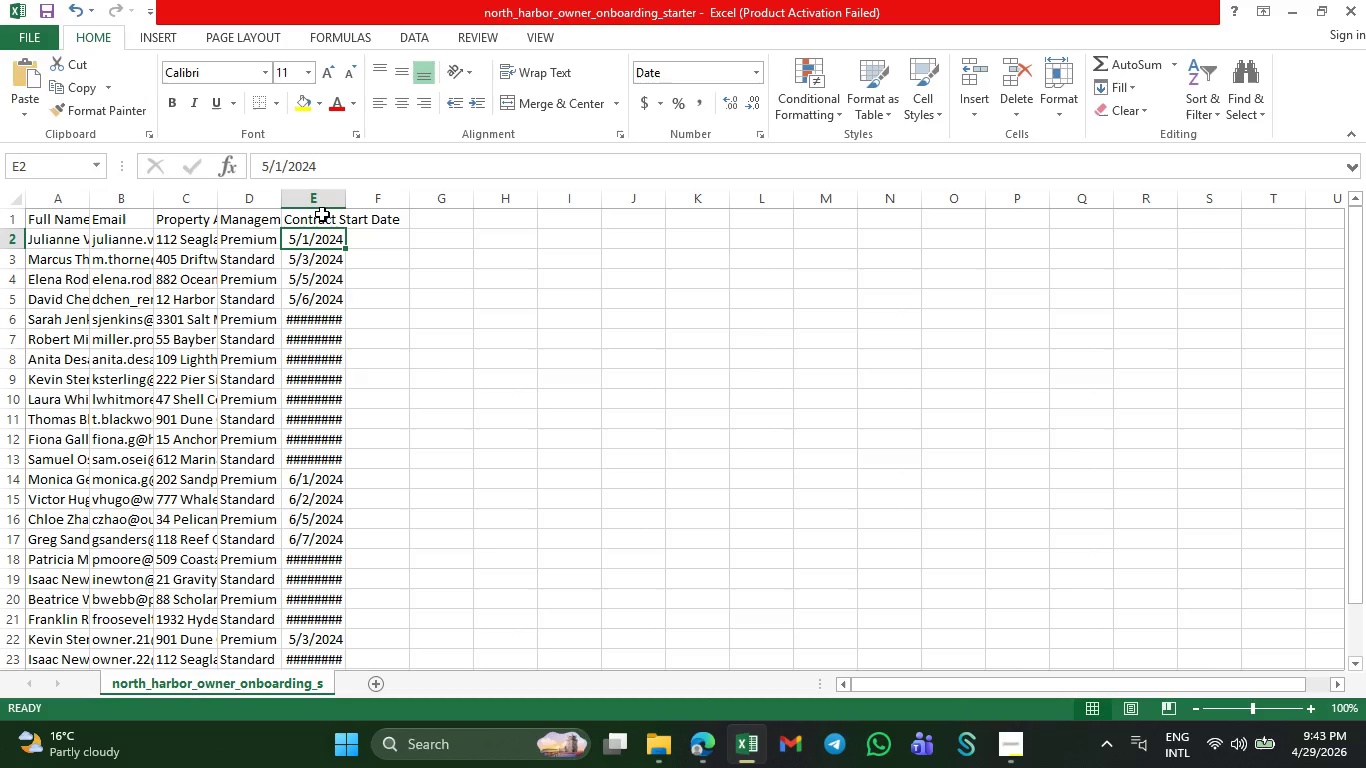 
left_click([322, 214])
 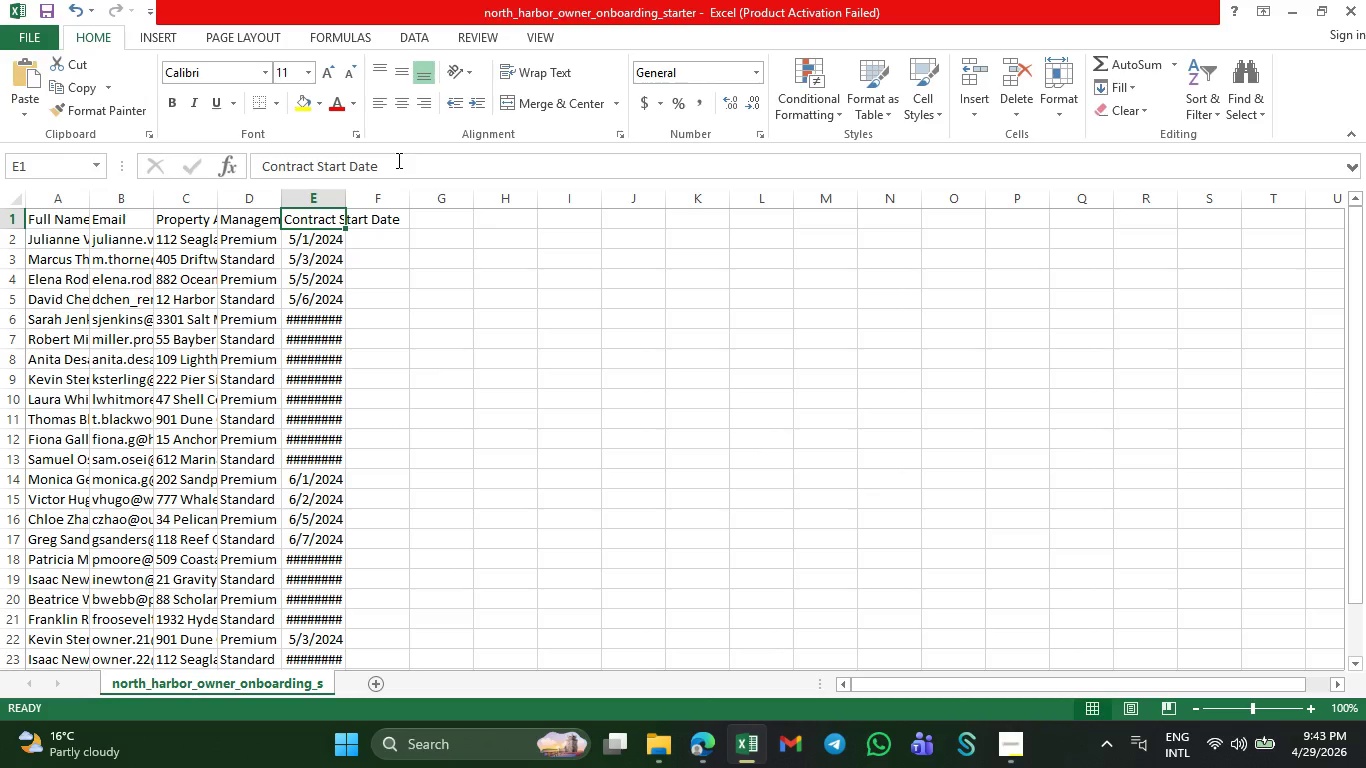 
left_click_drag(start_coordinate=[397, 160], to_coordinate=[241, 167])
 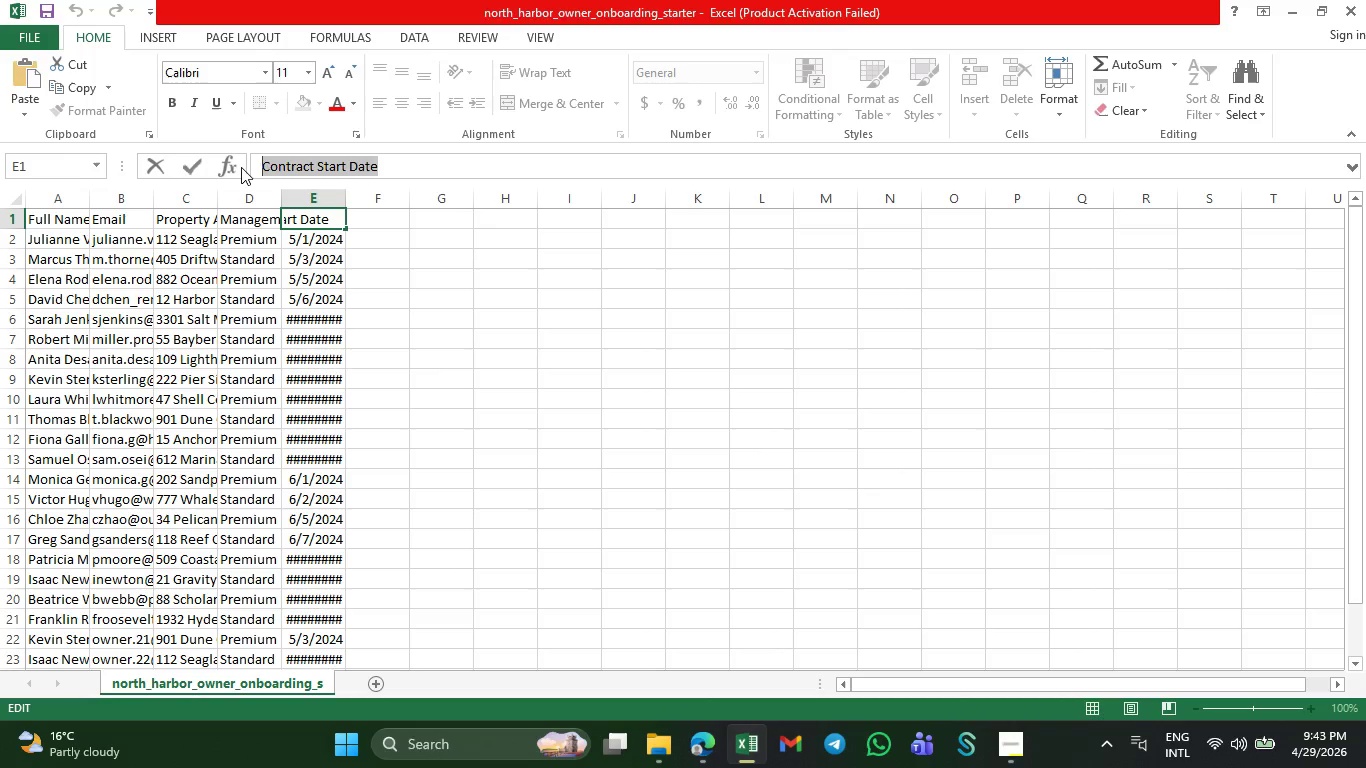 
key(Control+C)
 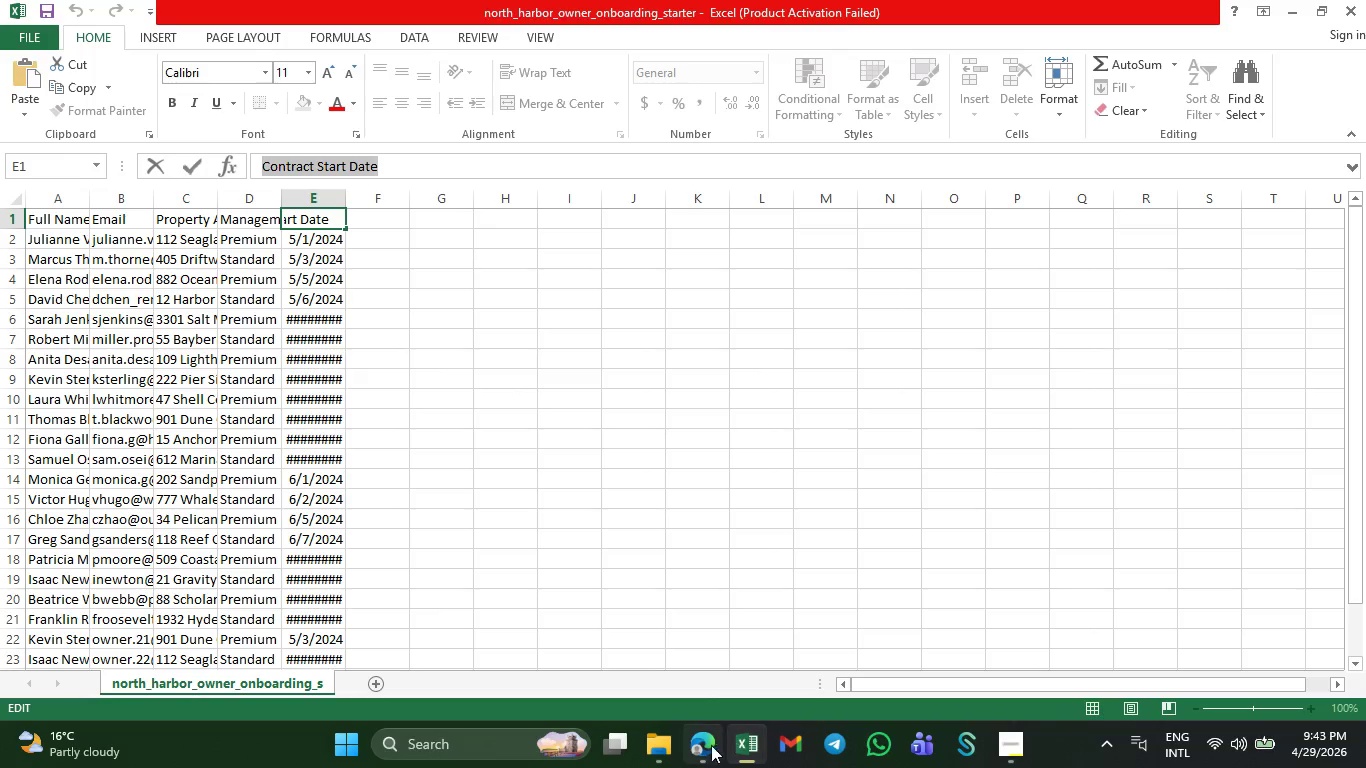 
left_click([706, 745])
 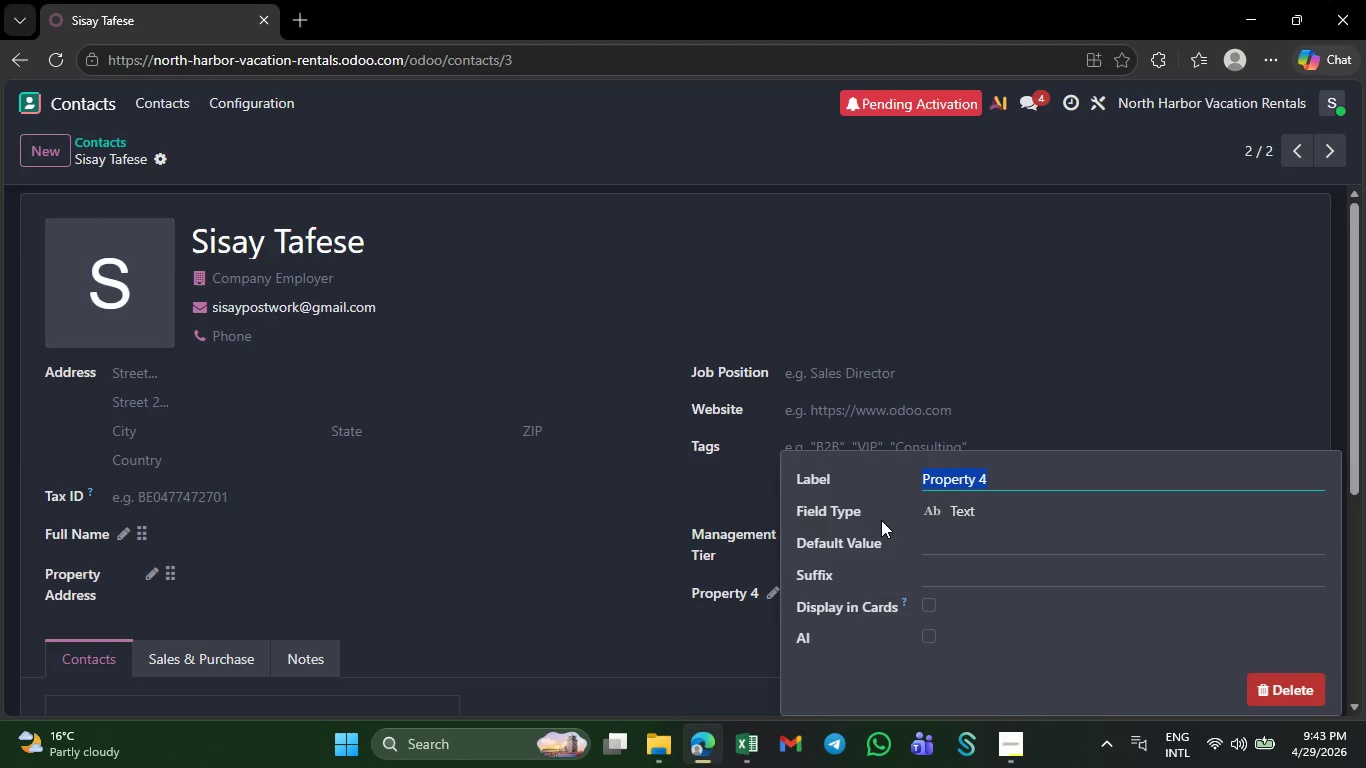 
key(Control+V)
 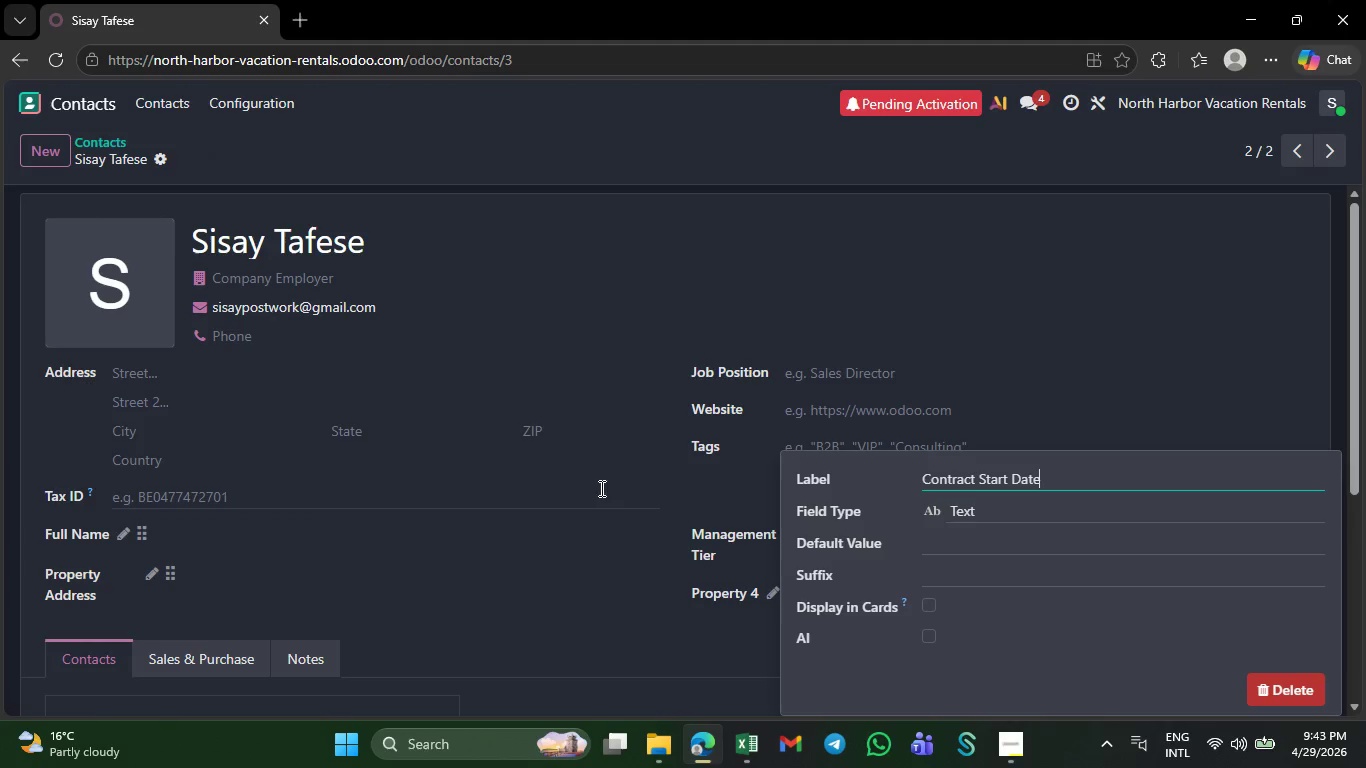 
left_click([584, 491])
 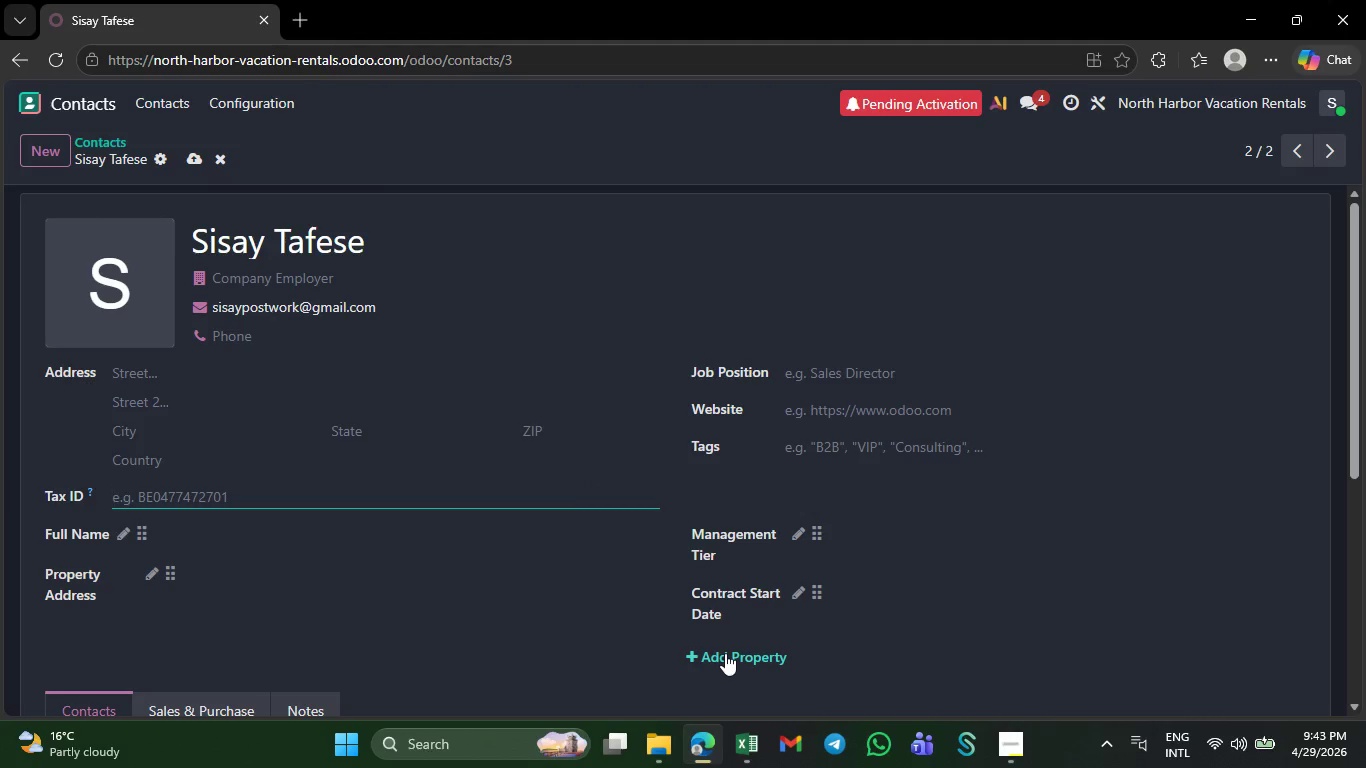 
left_click([725, 653])
 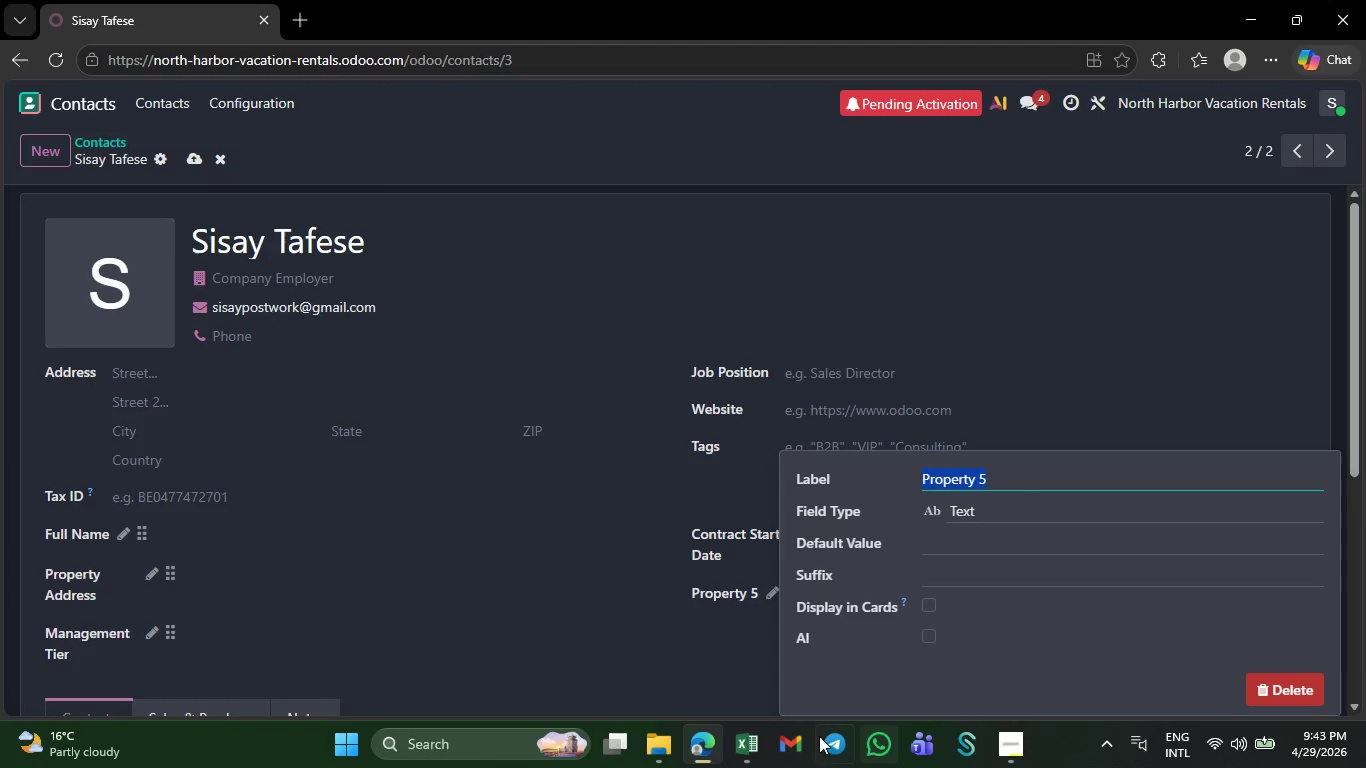 
left_click([751, 747])
 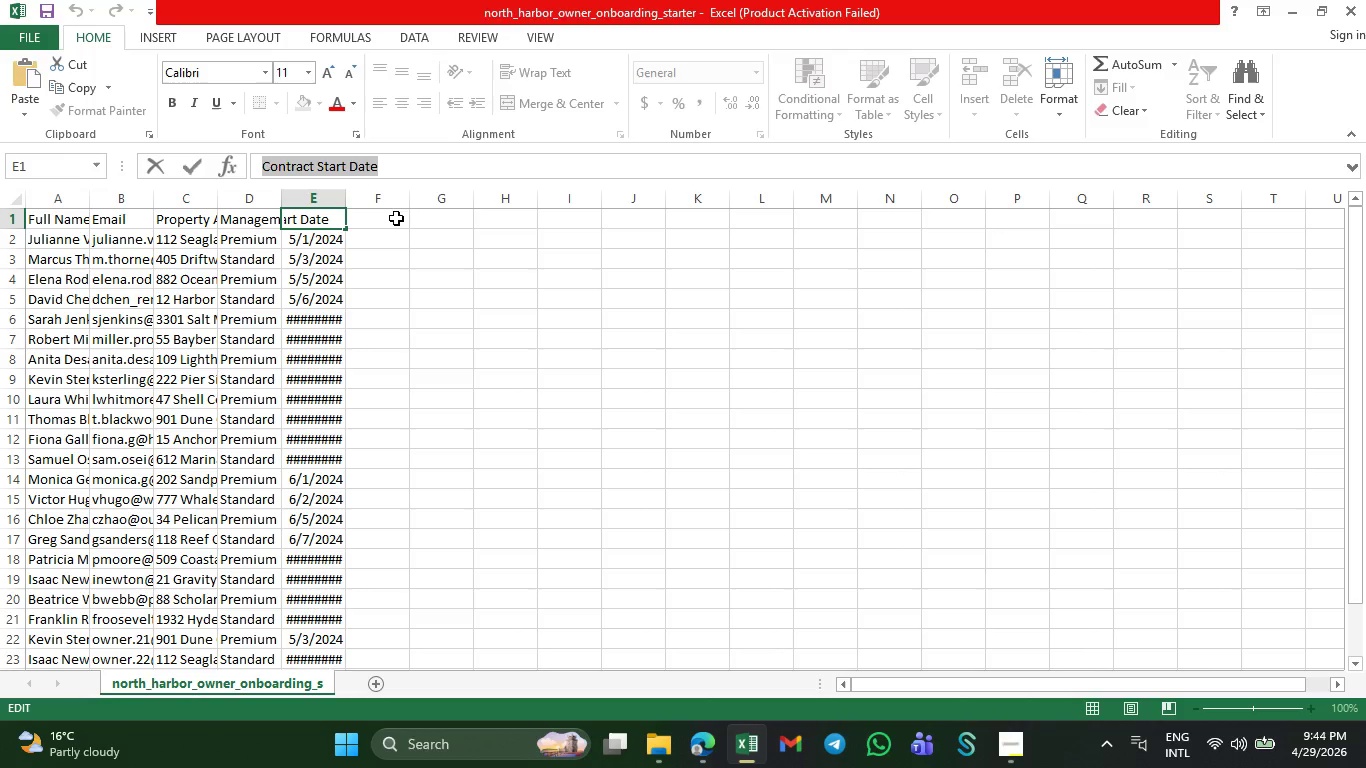 
left_click([370, 217])
 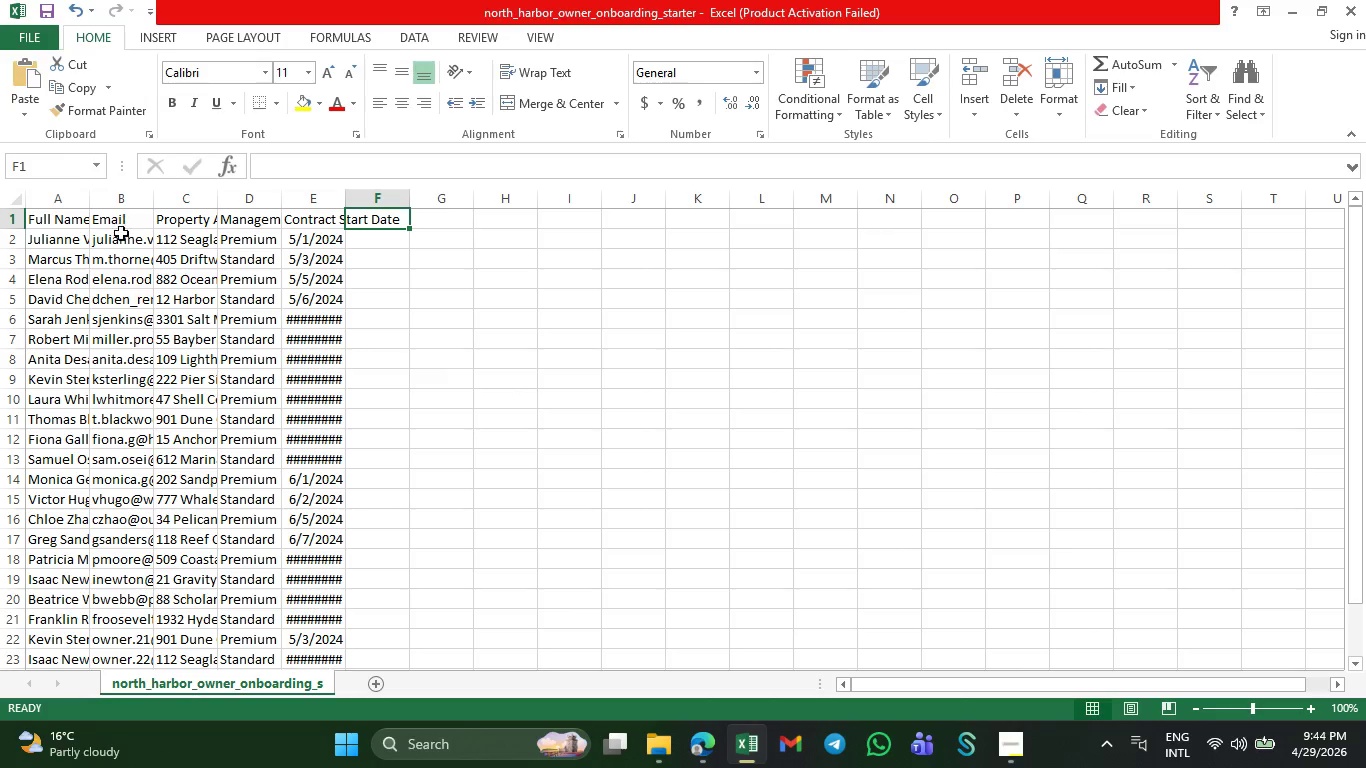 
left_click([124, 226])
 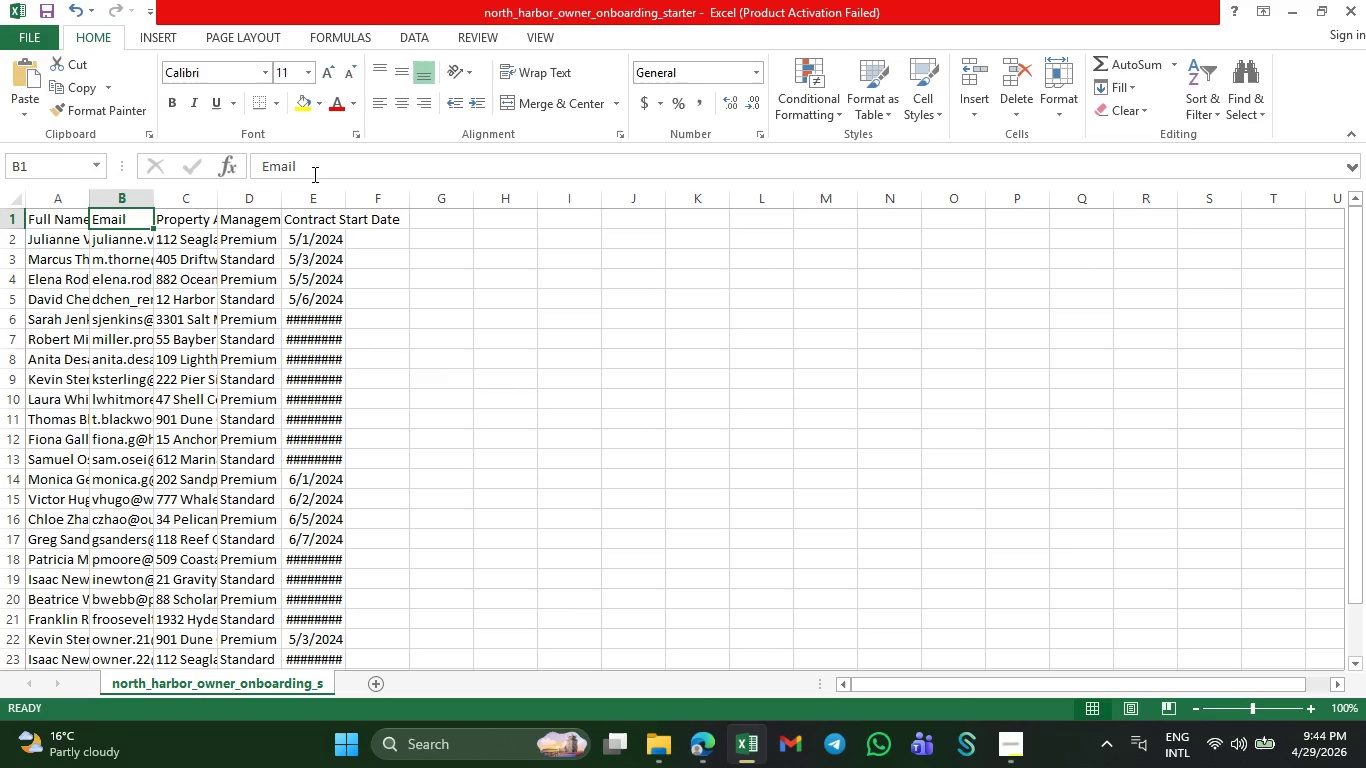 
left_click_drag(start_coordinate=[313, 174], to_coordinate=[218, 175])
 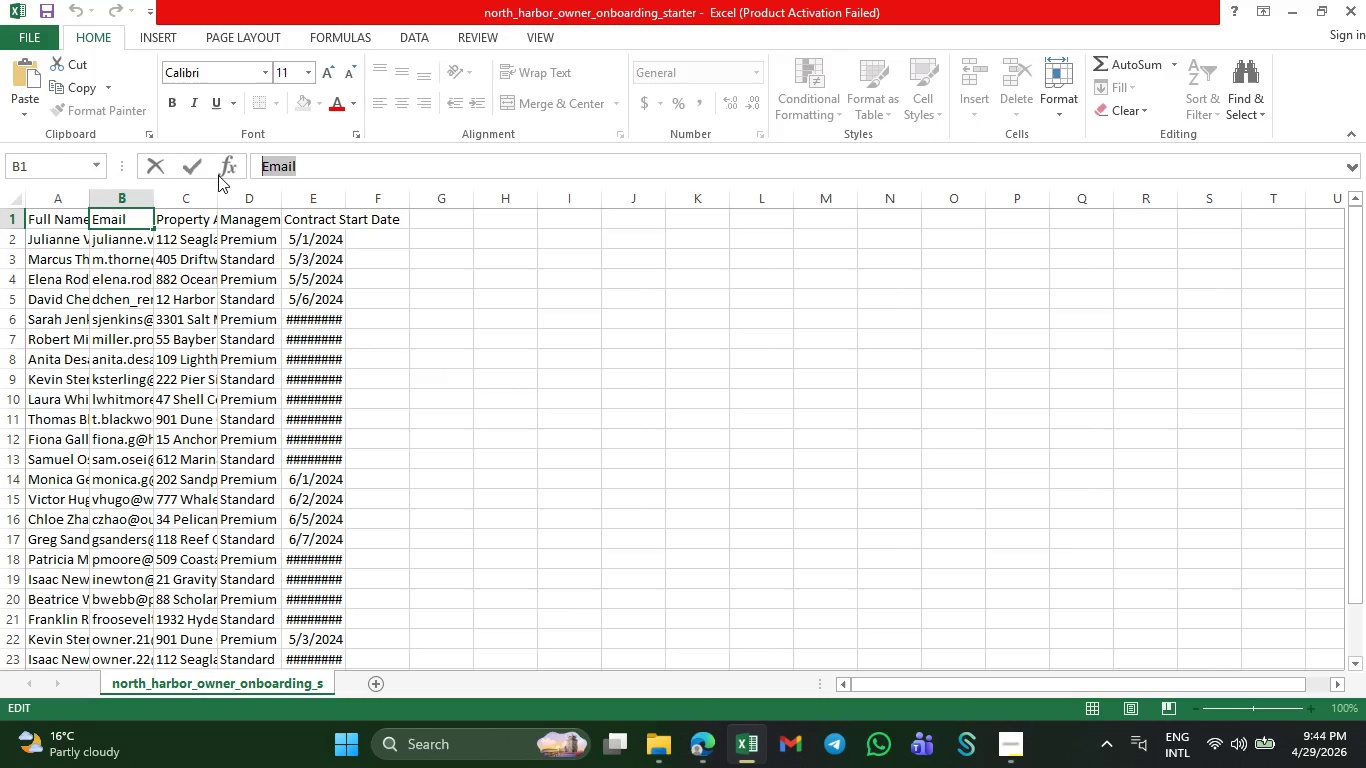 
key(Control+C)
 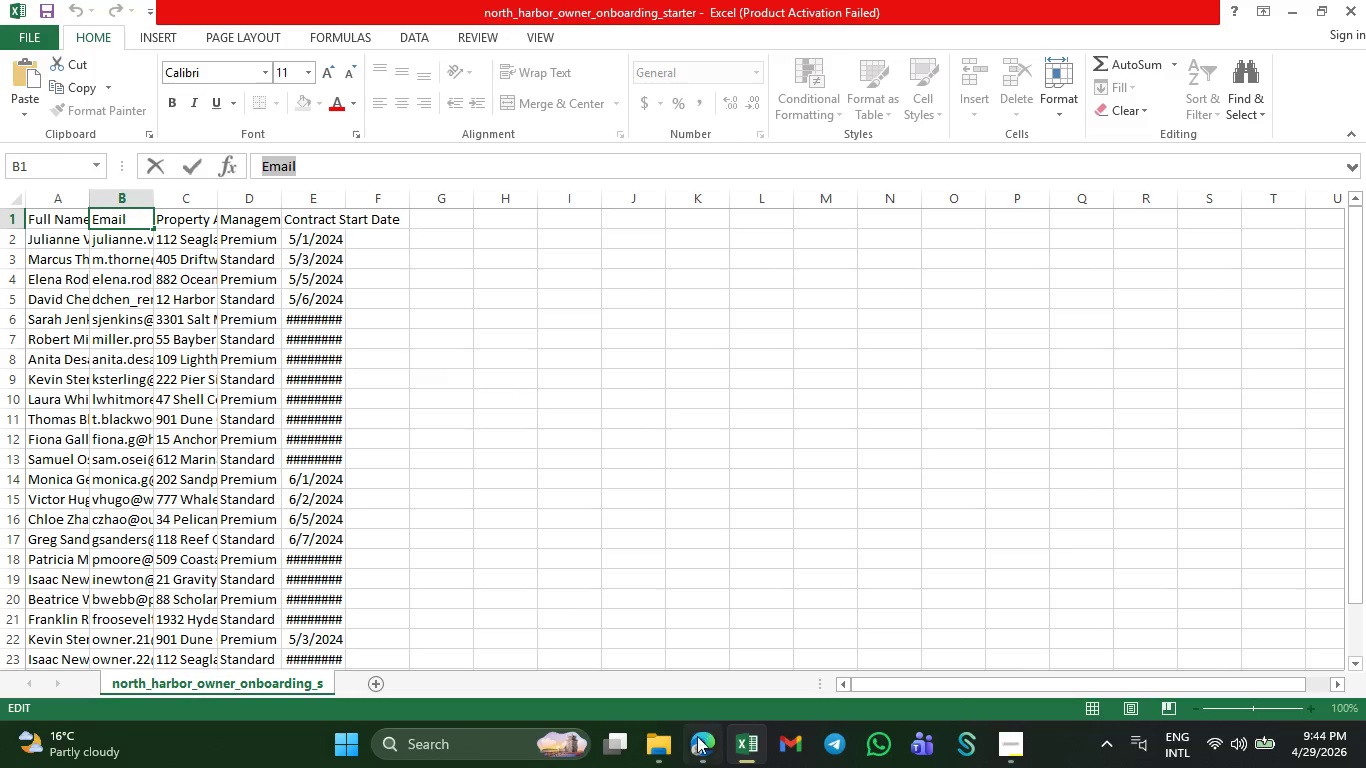 
left_click([701, 747])
 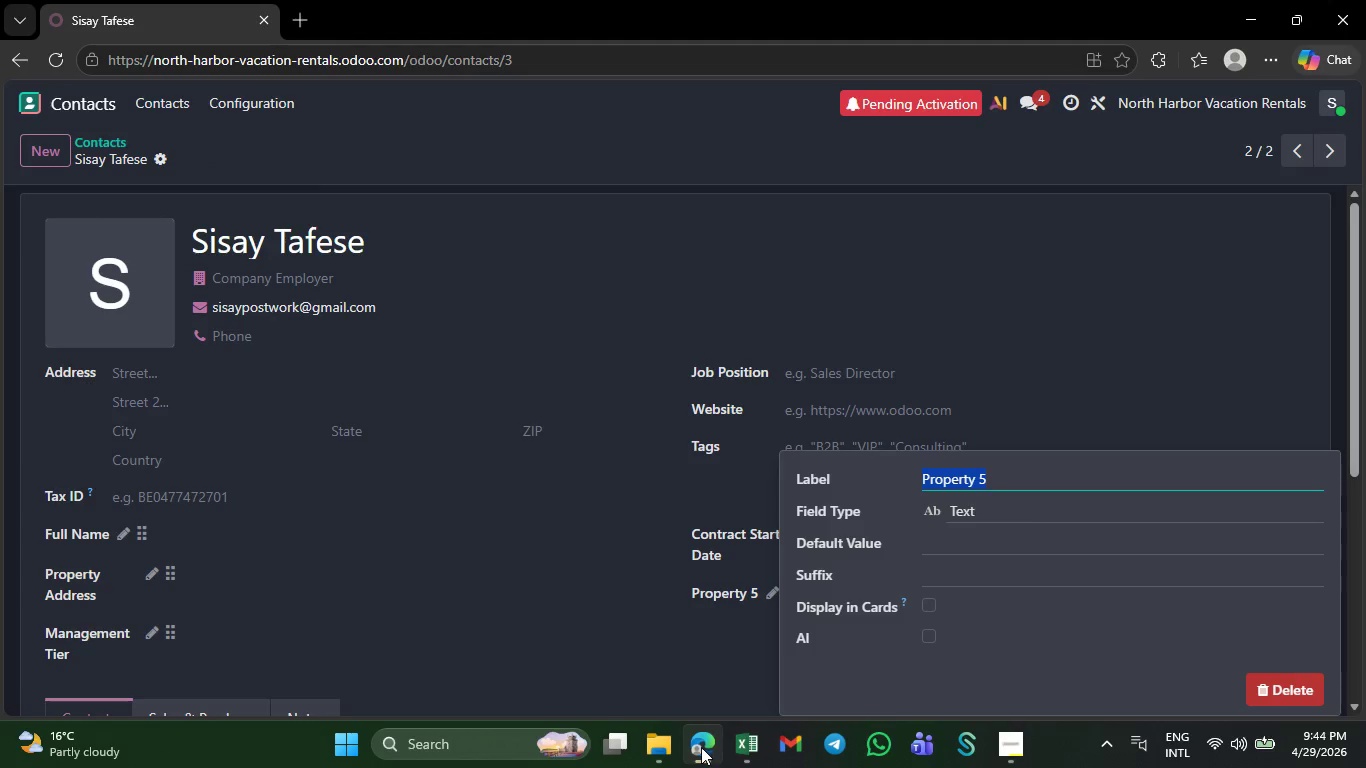 
key(Control+V)
 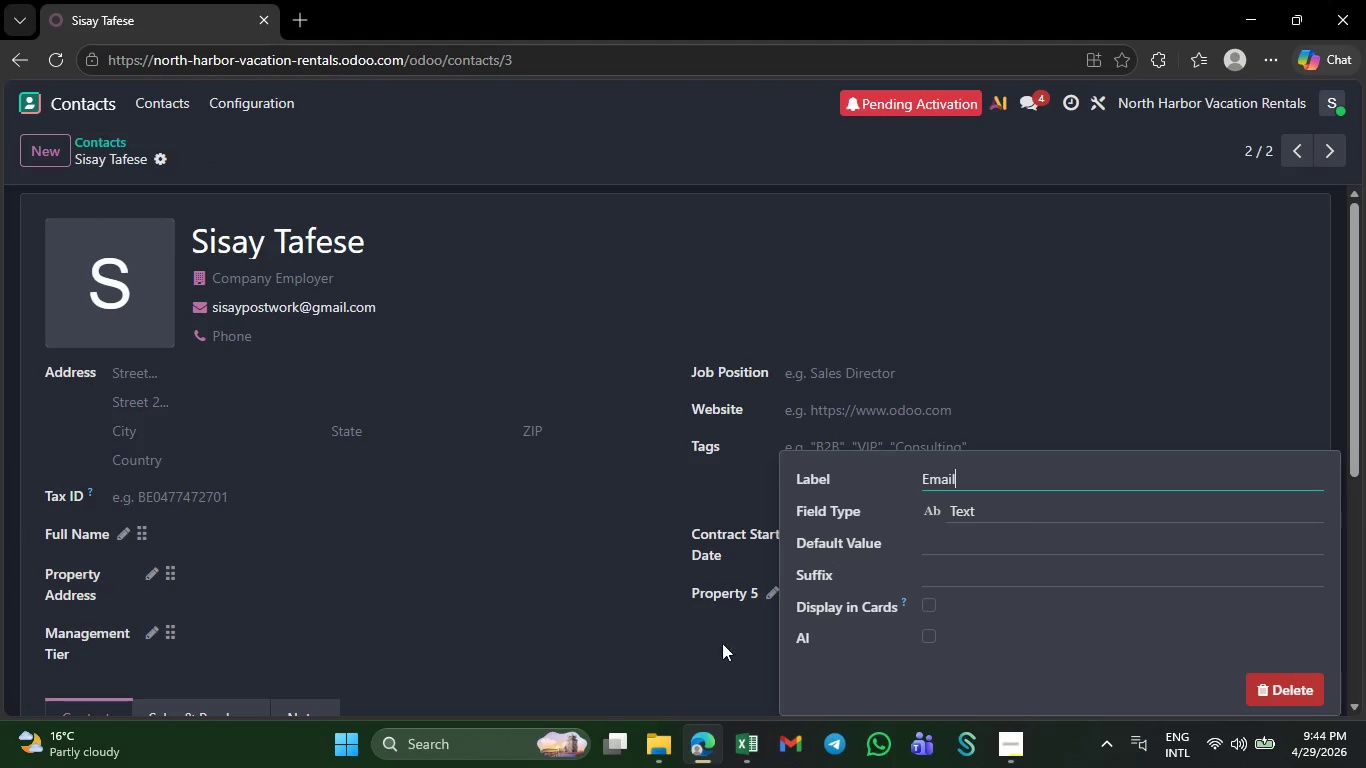 
left_click([718, 647])
 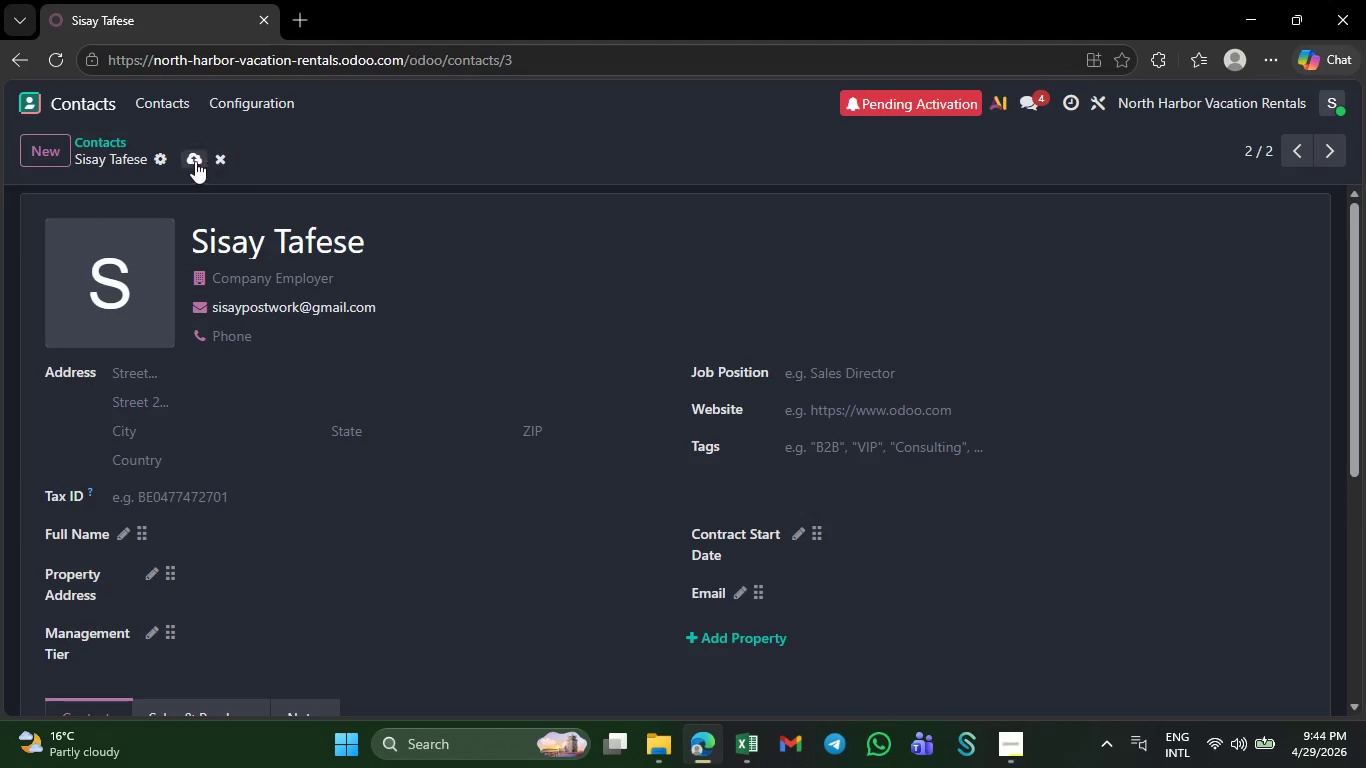 
left_click([189, 159])
 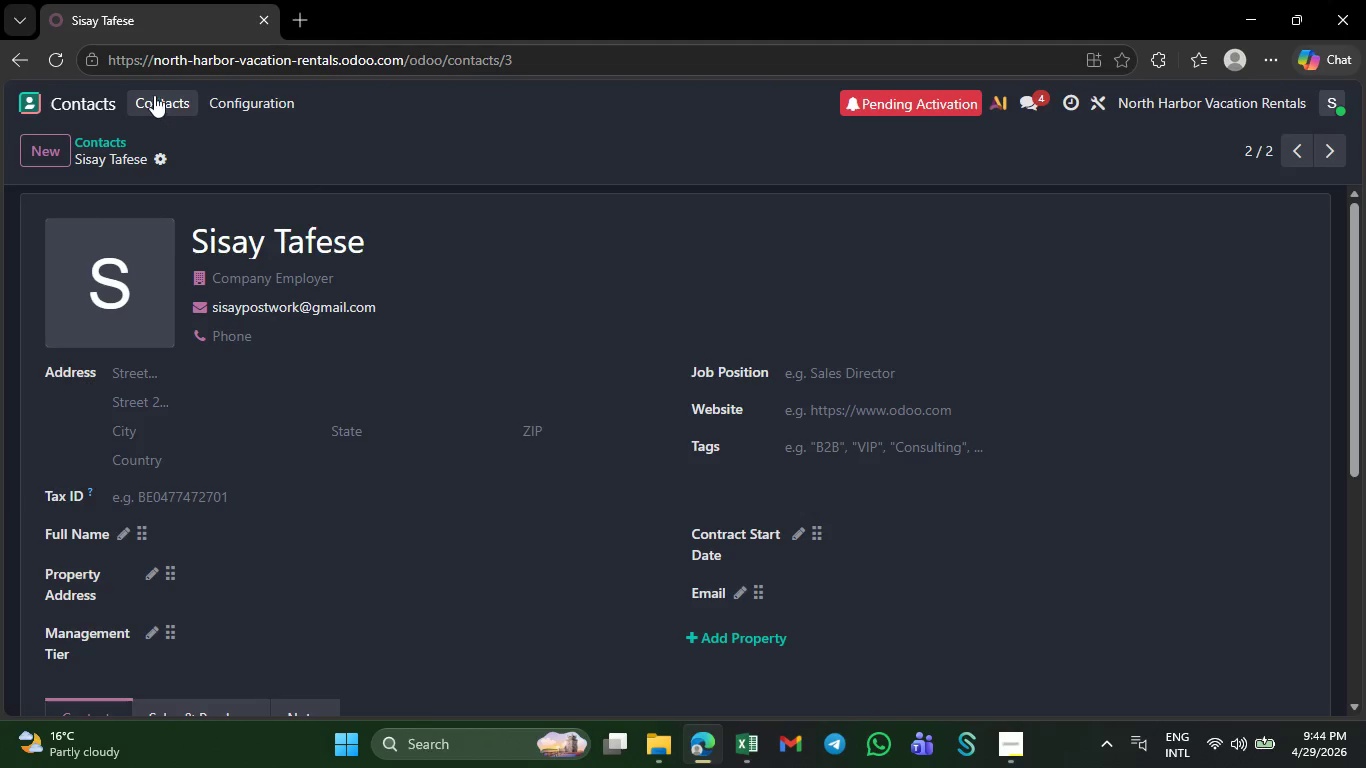 
left_click([153, 94])
 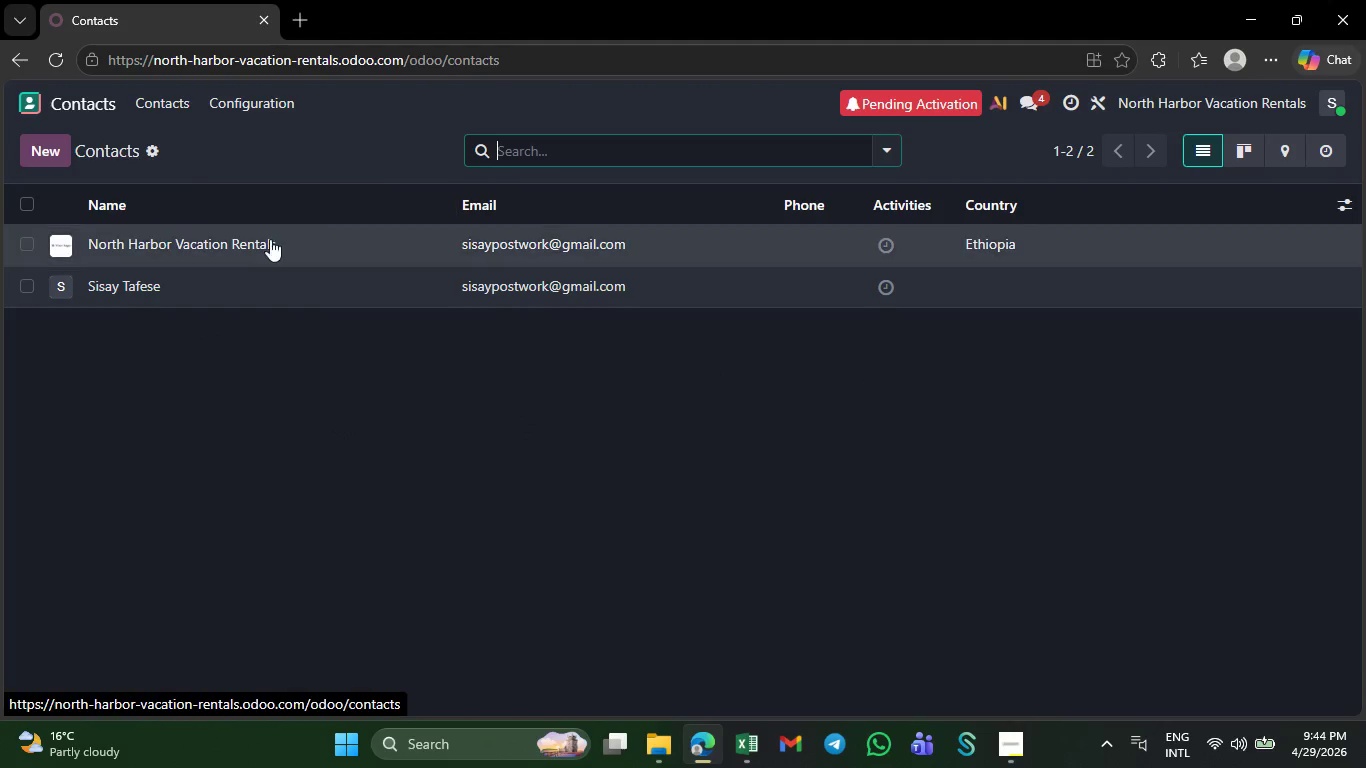 
left_click([271, 244])
 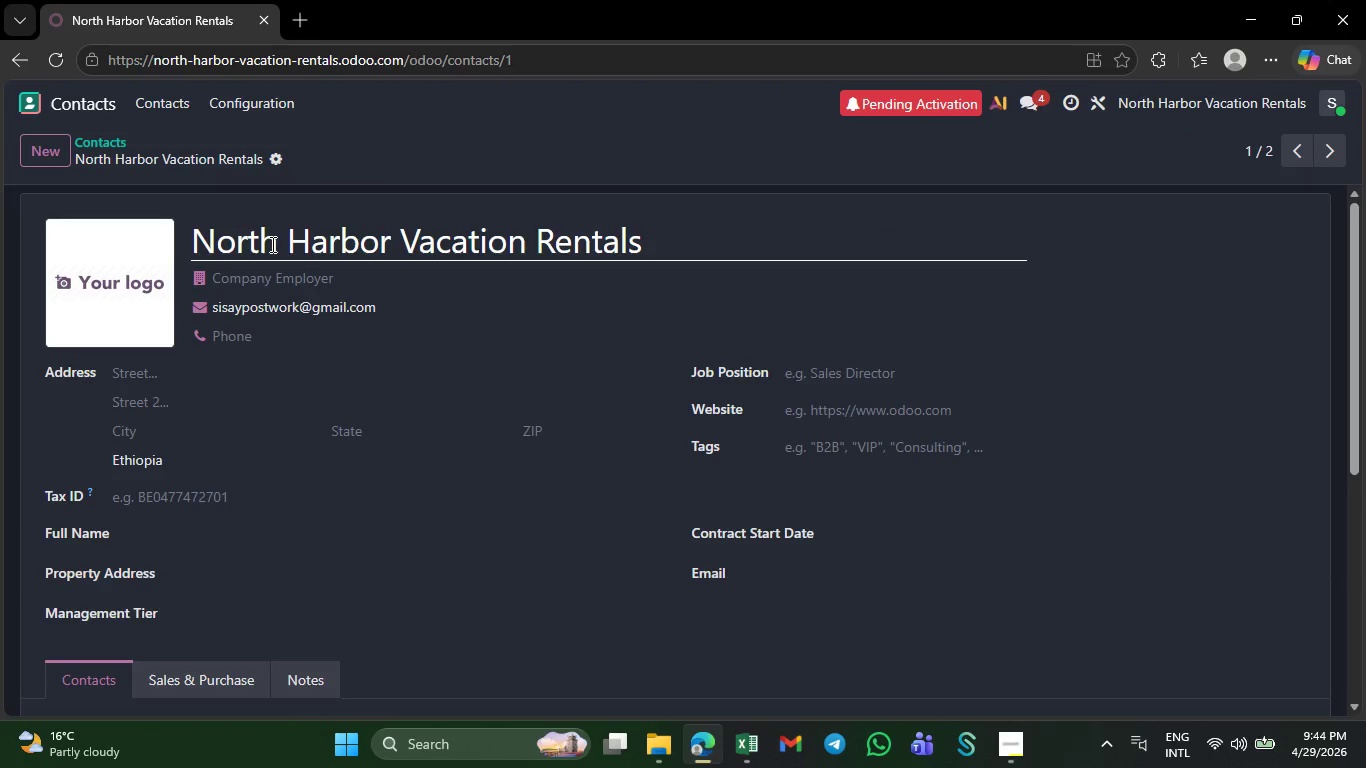 
wait(9.89)
 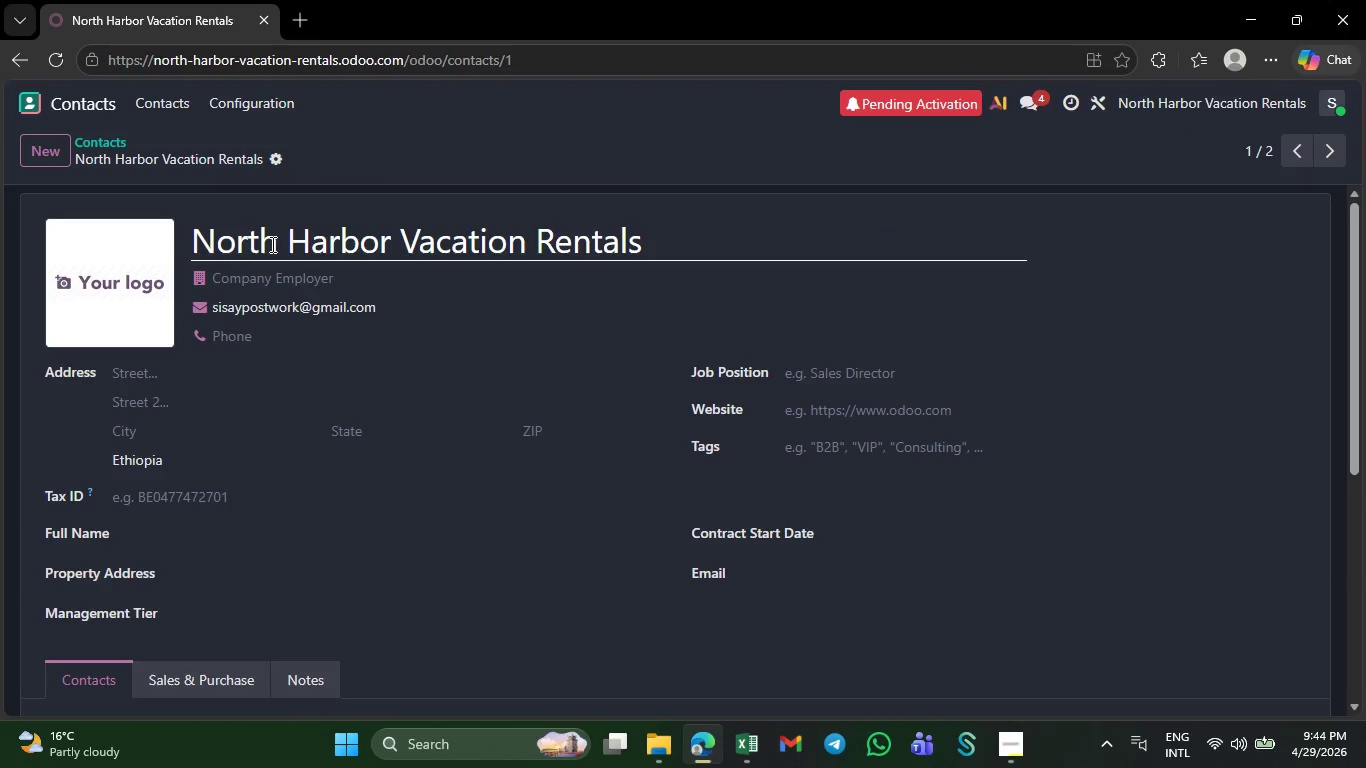 
left_click([270, 163])
 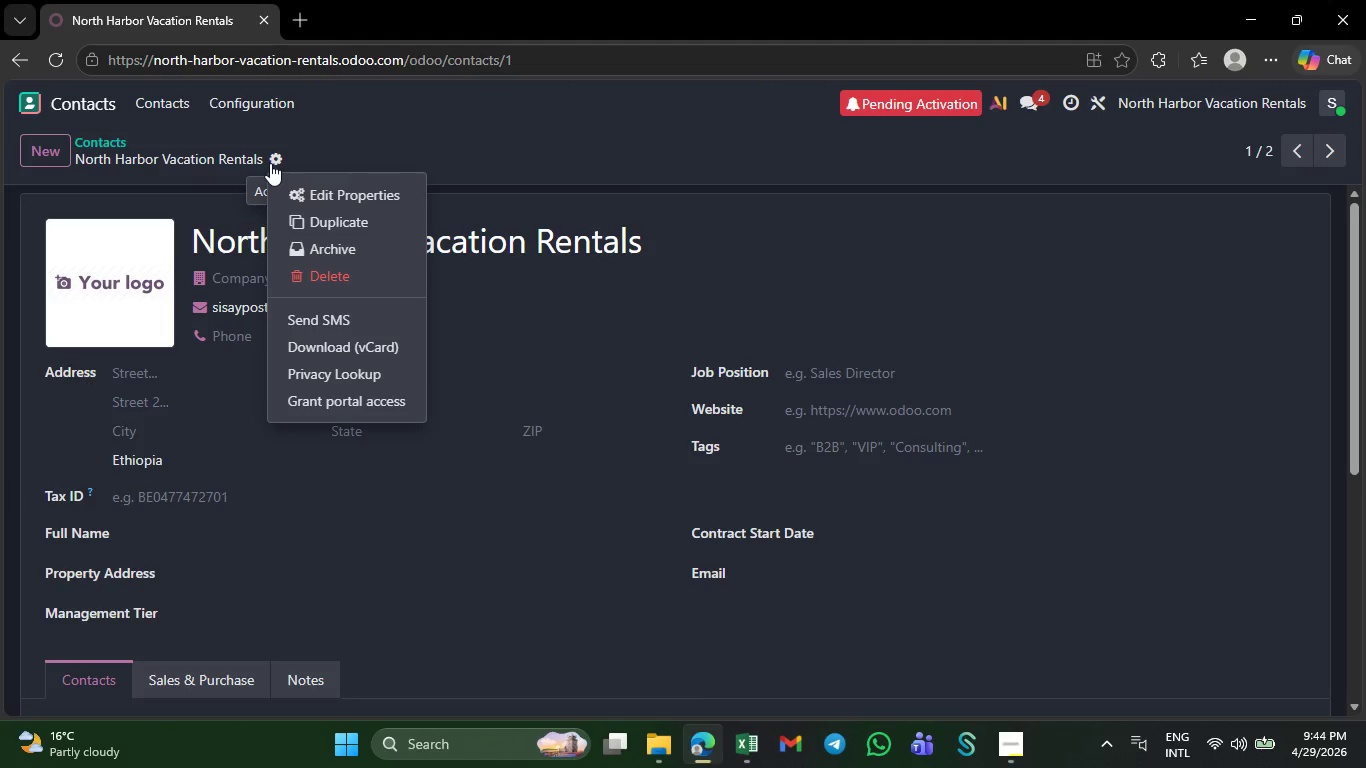 
left_click([496, 129])
 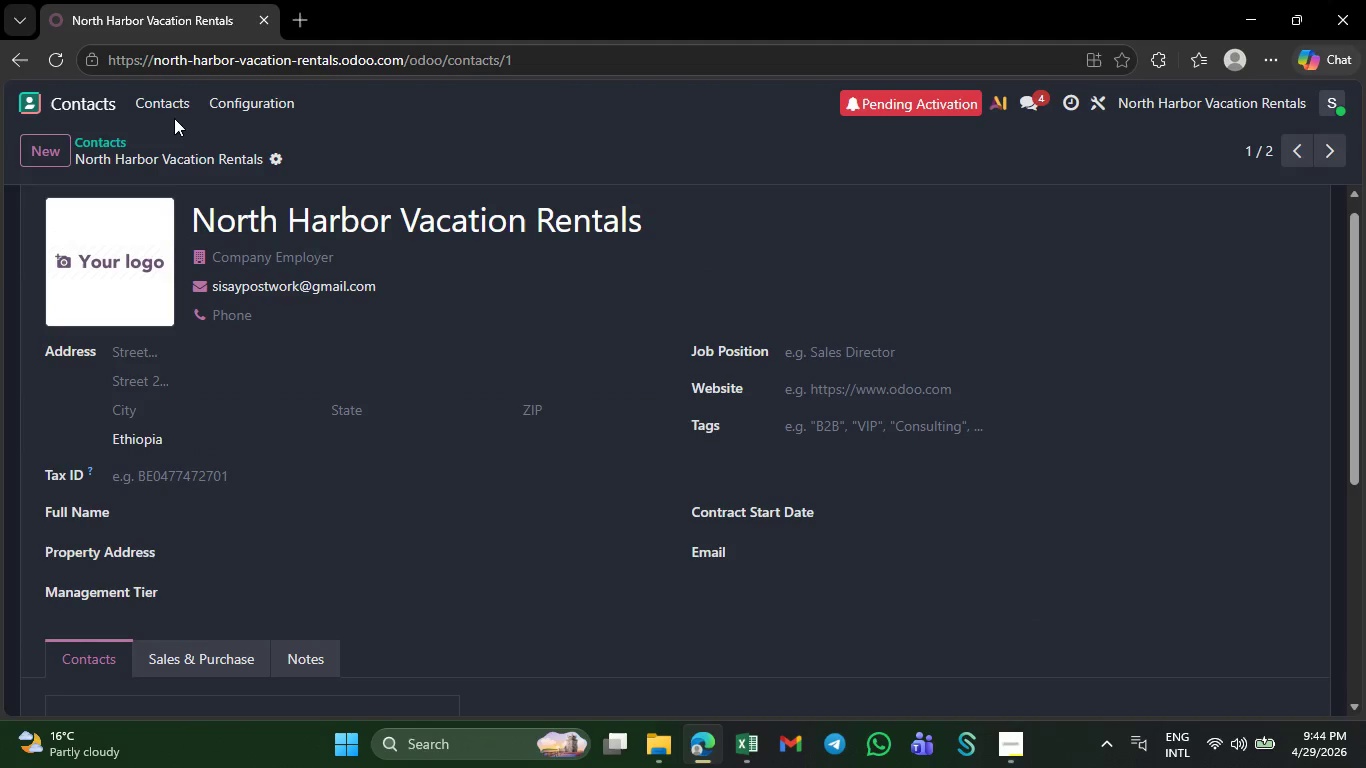 
left_click([86, 99])
 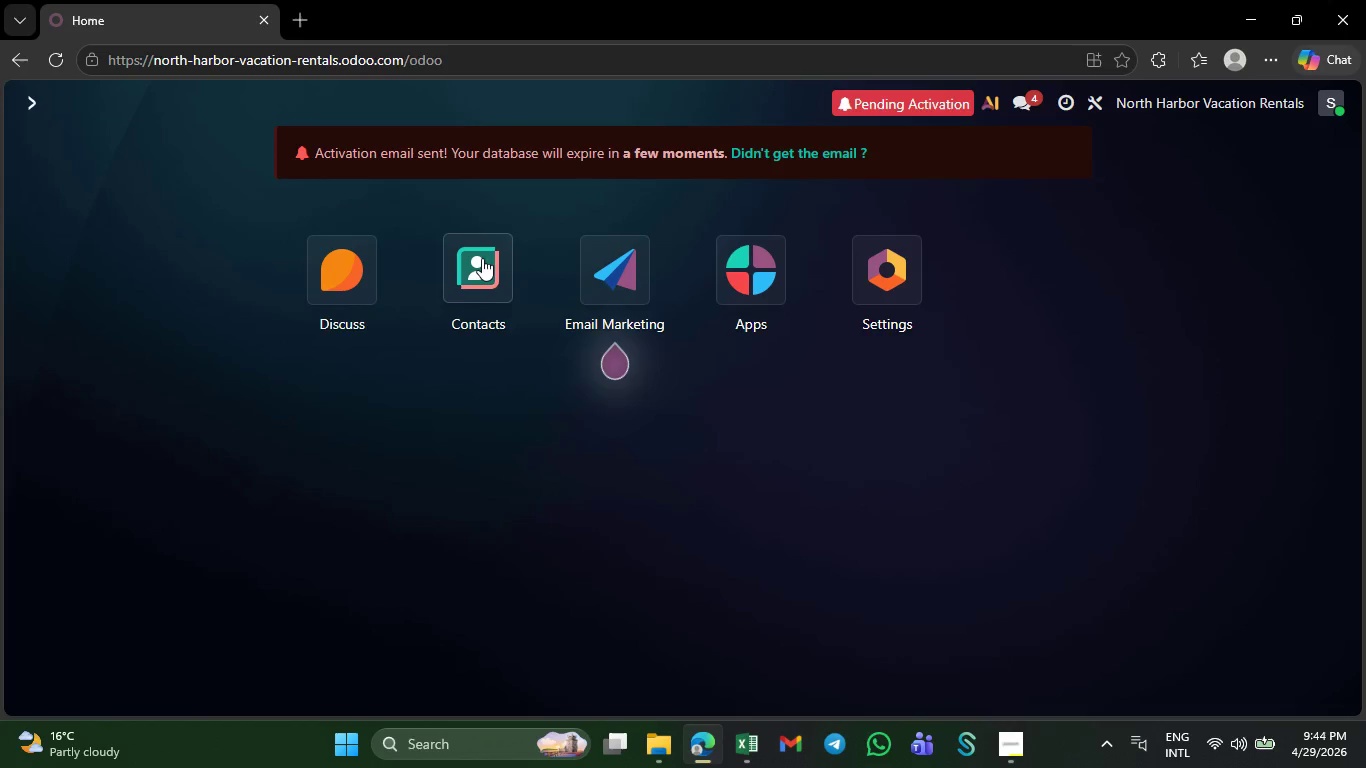 
left_click([466, 262])
 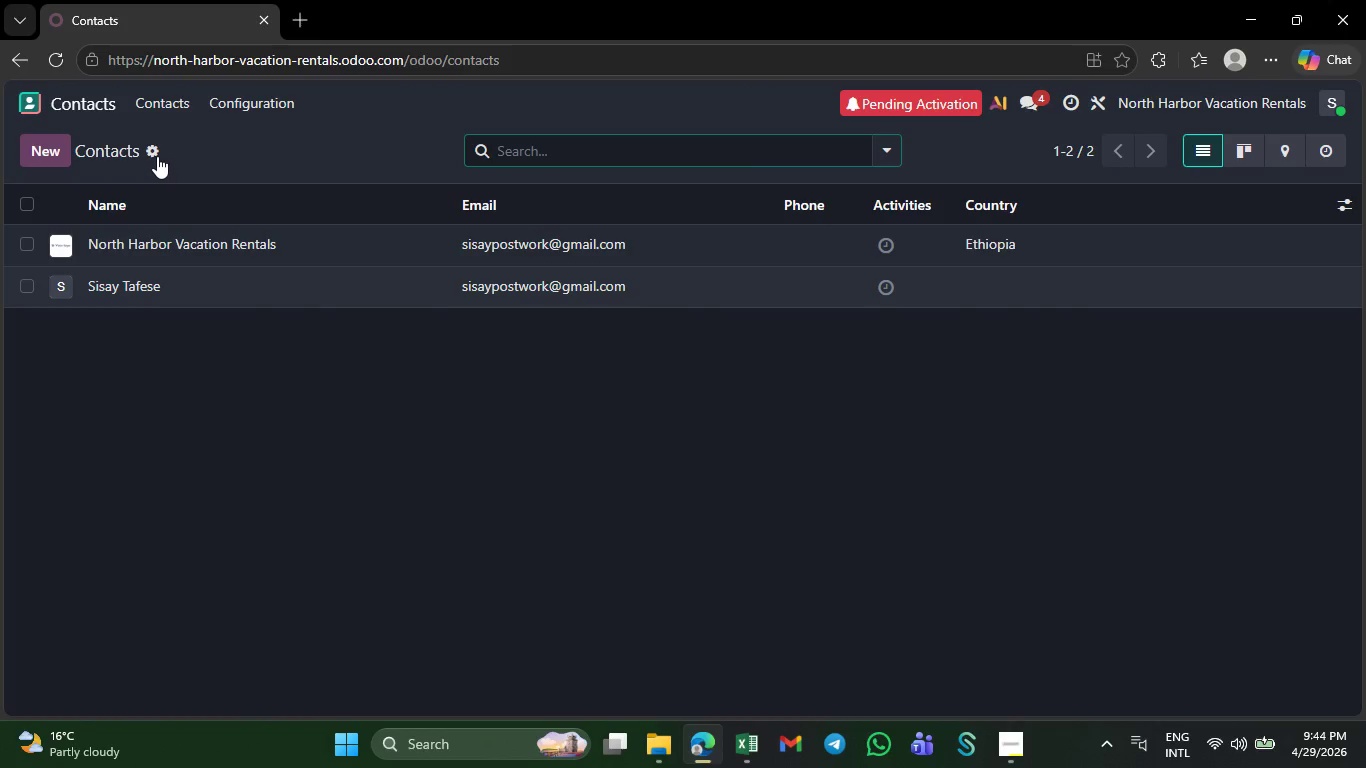 
left_click([156, 151])
 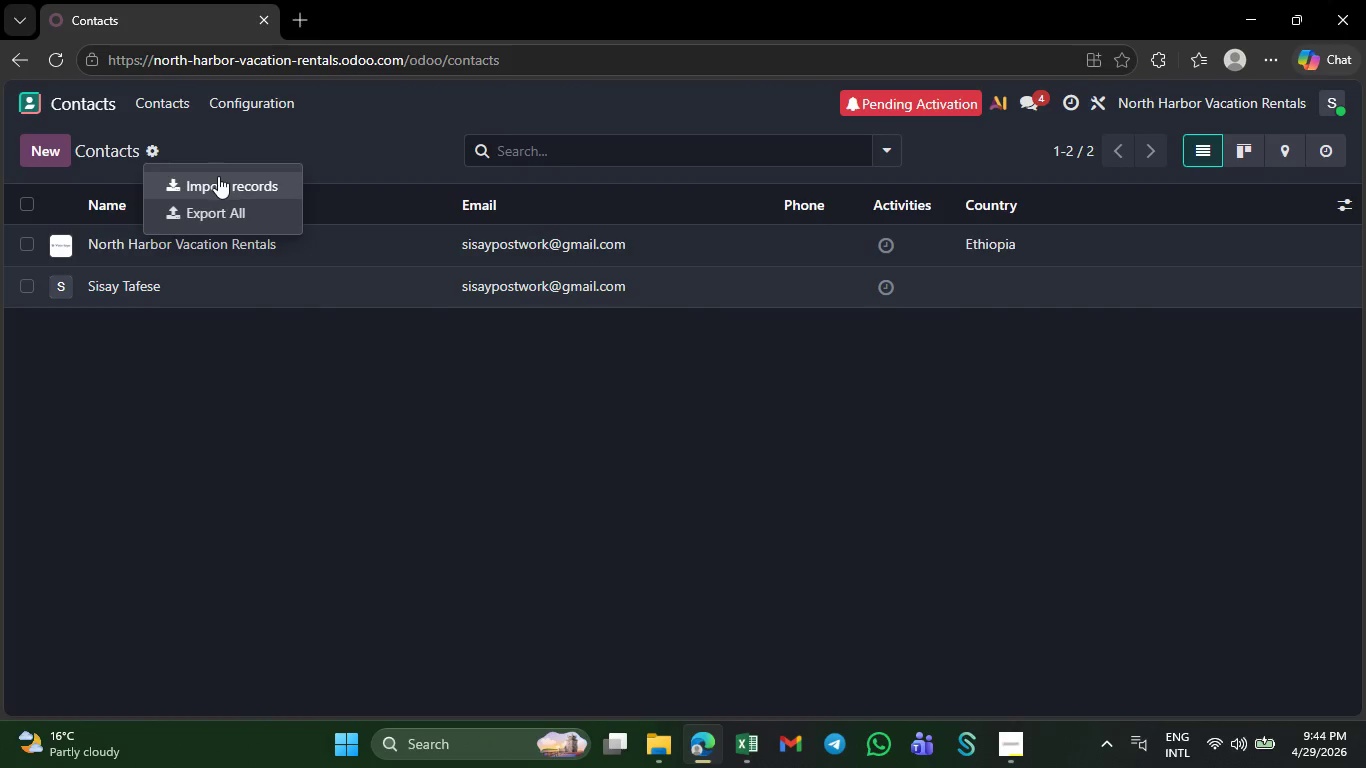 
left_click([218, 180])
 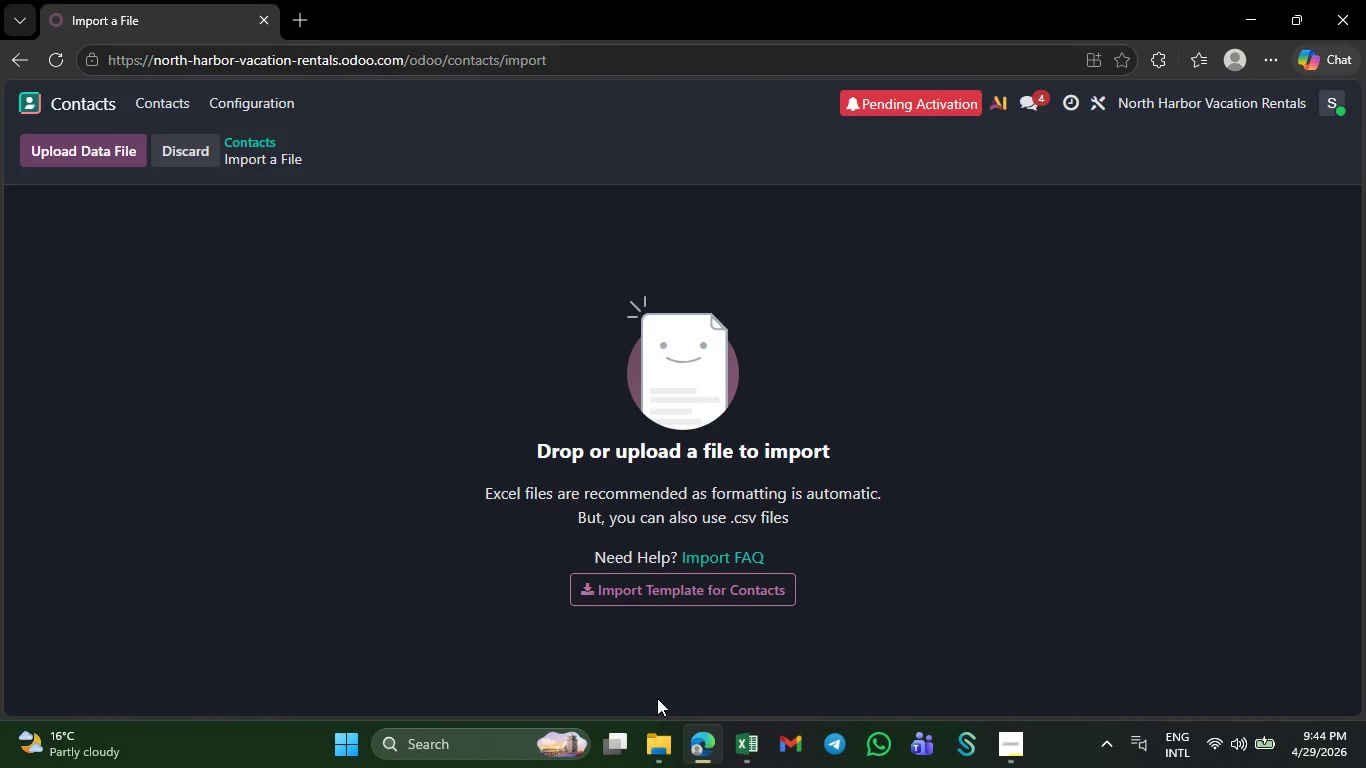 
left_click([668, 739])
 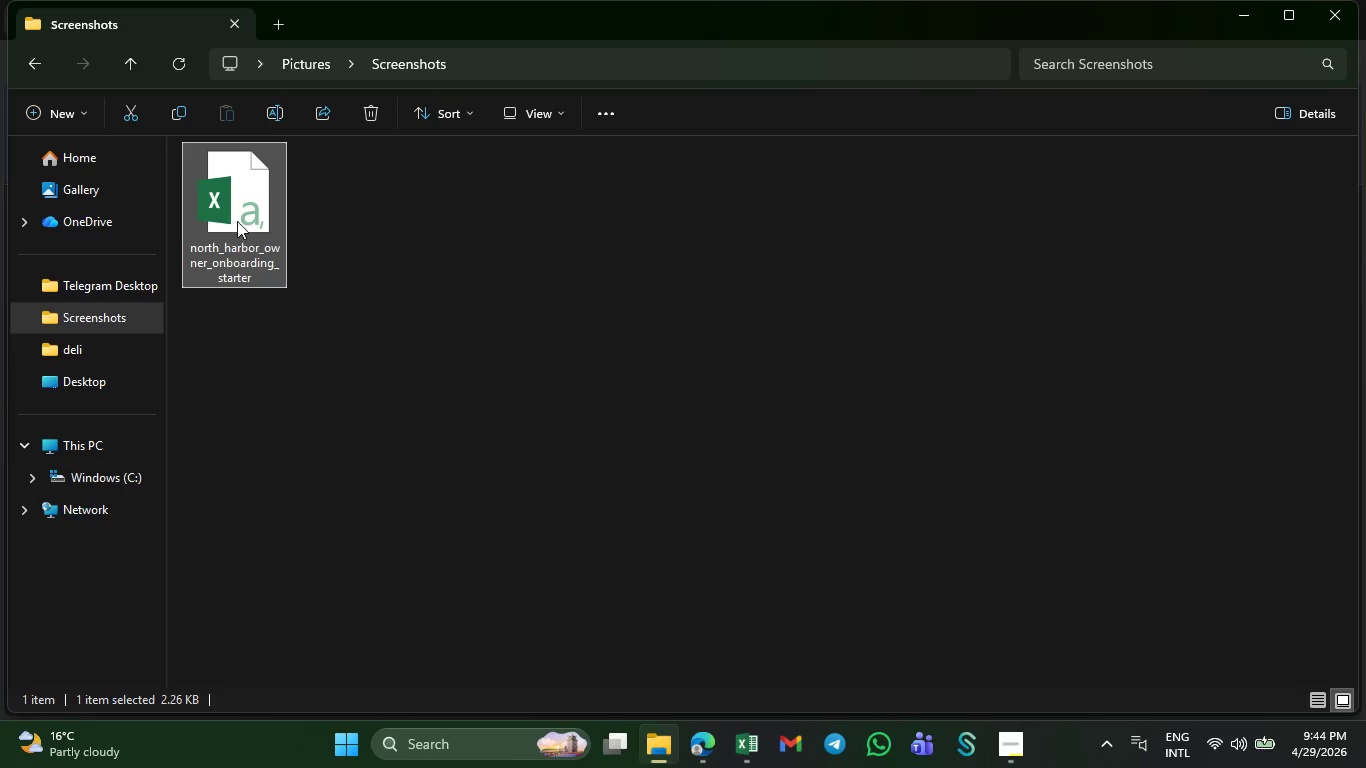 
left_click_drag(start_coordinate=[237, 221], to_coordinate=[632, 511])
 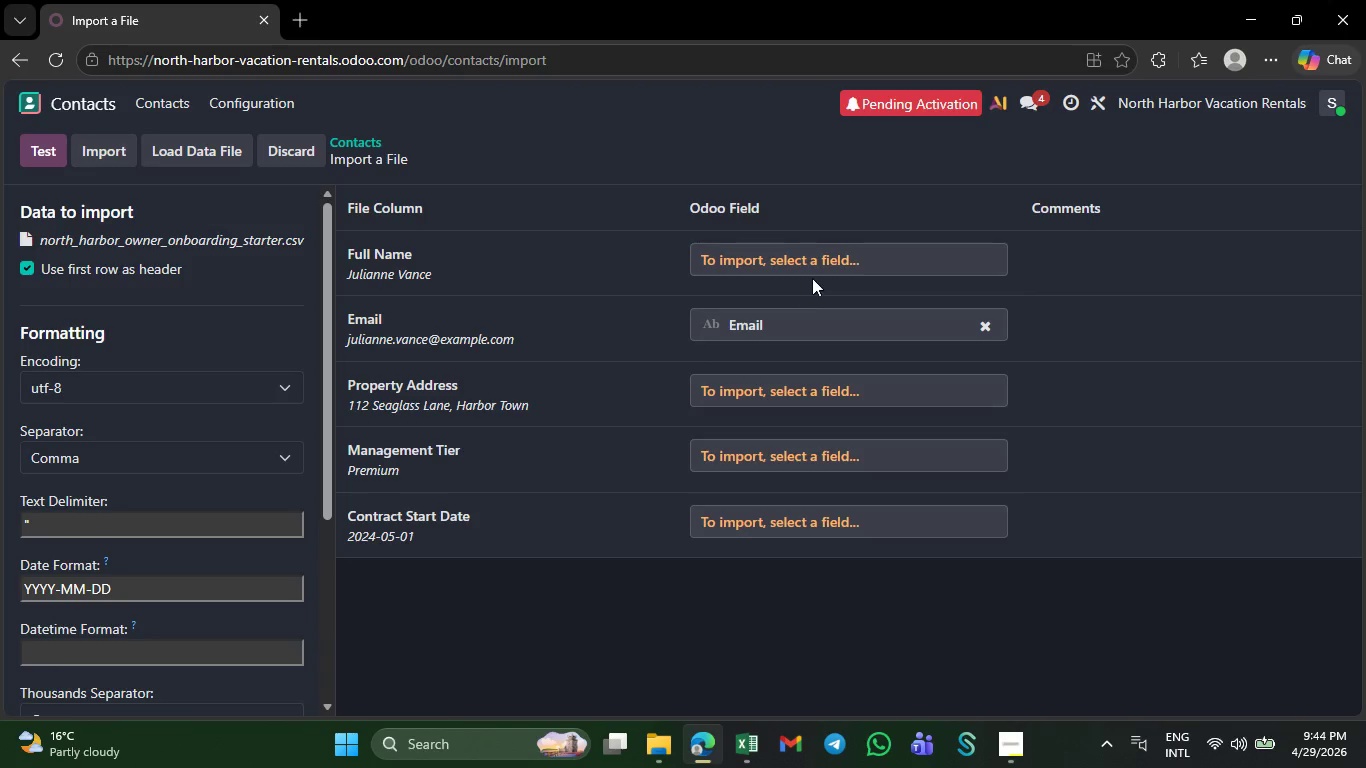 
left_click([819, 257])
 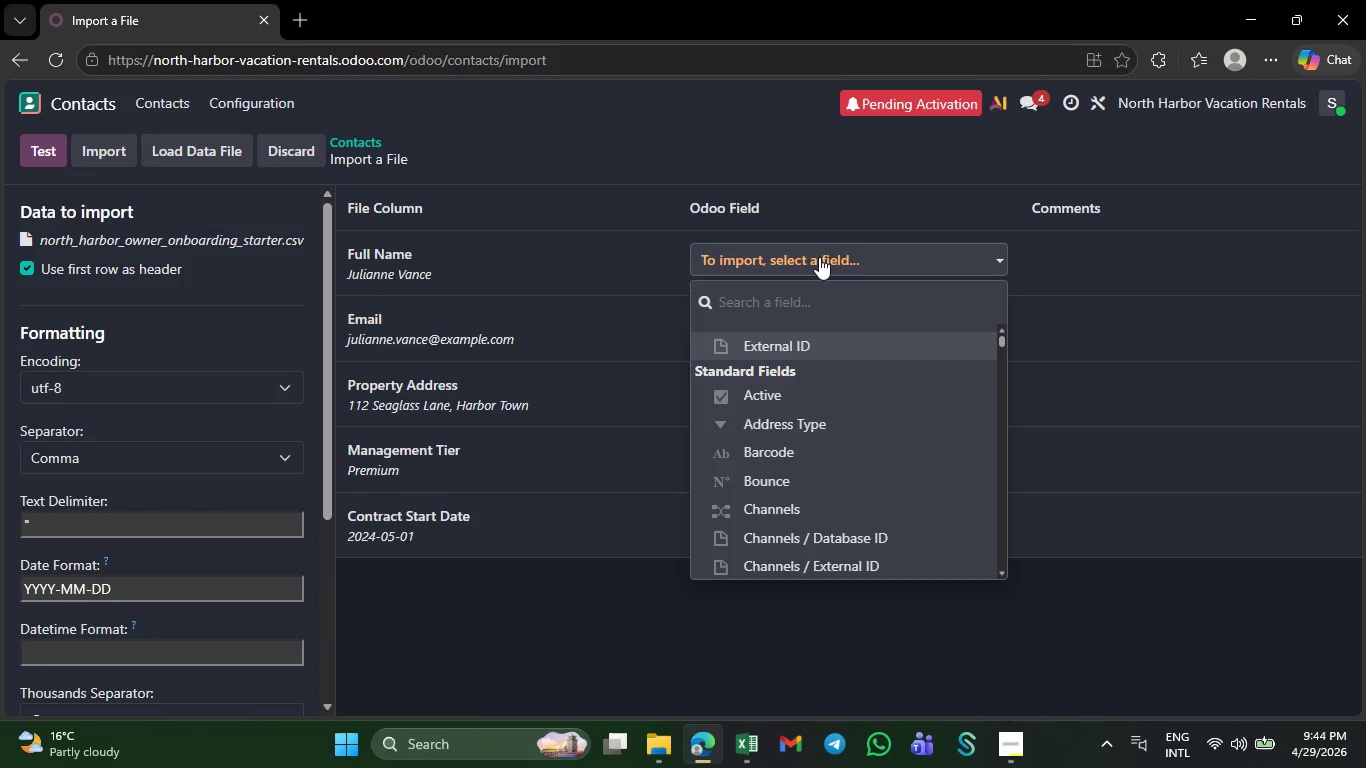 
type(fu)
 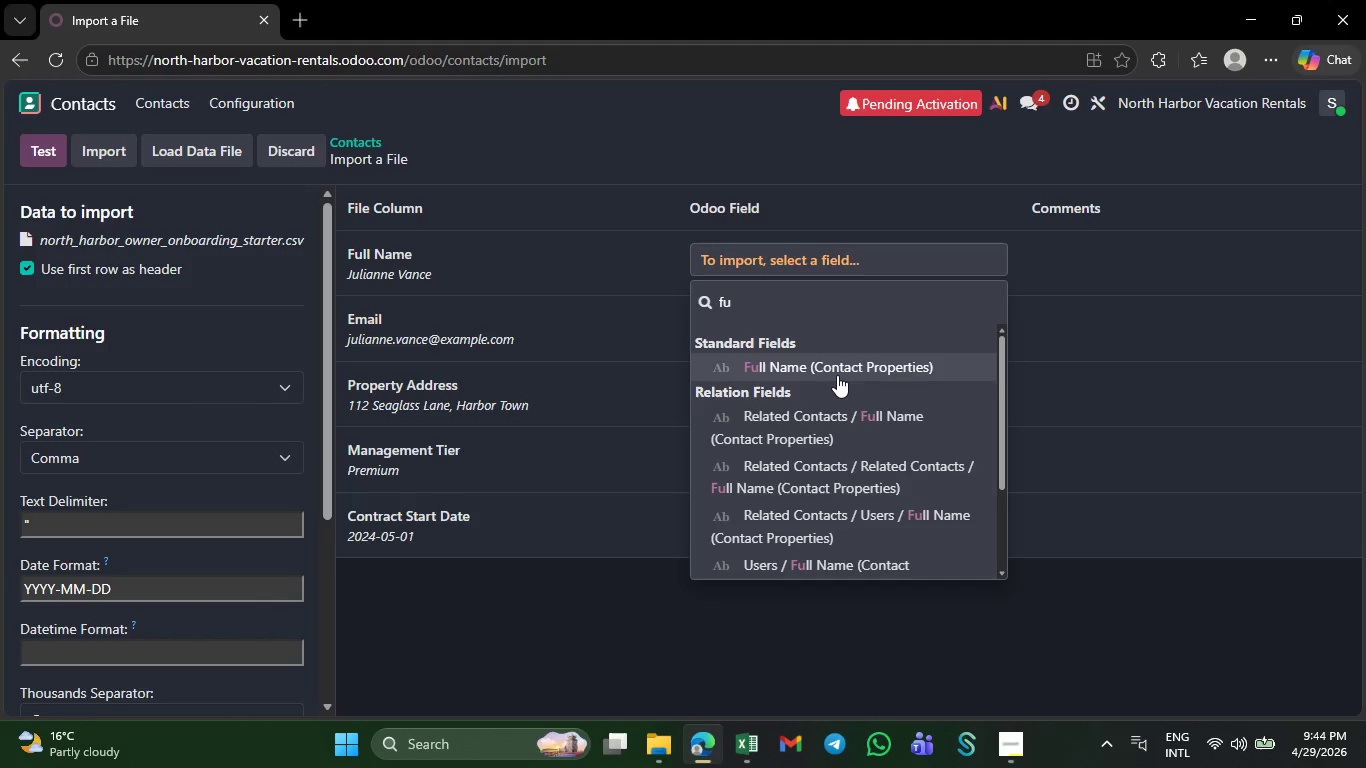 
left_click([837, 376])
 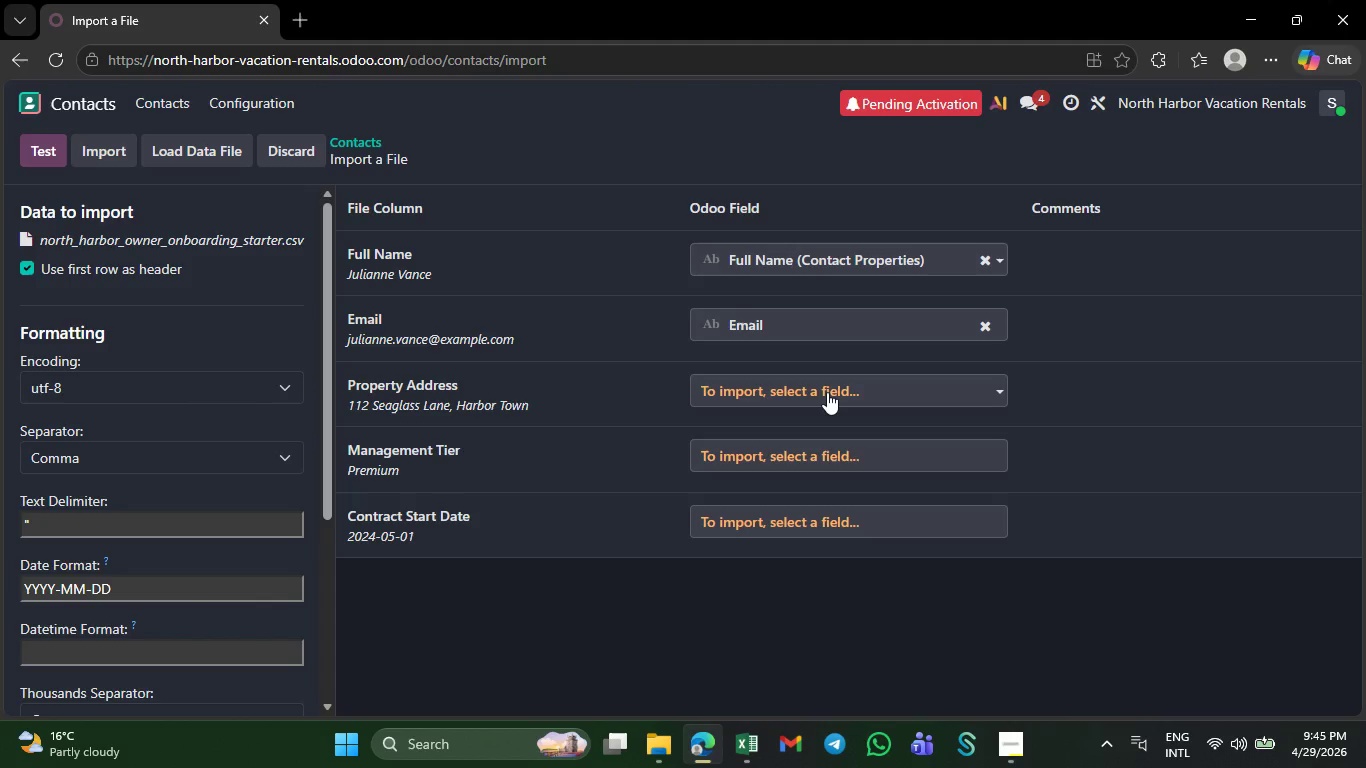 
left_click([827, 392])
 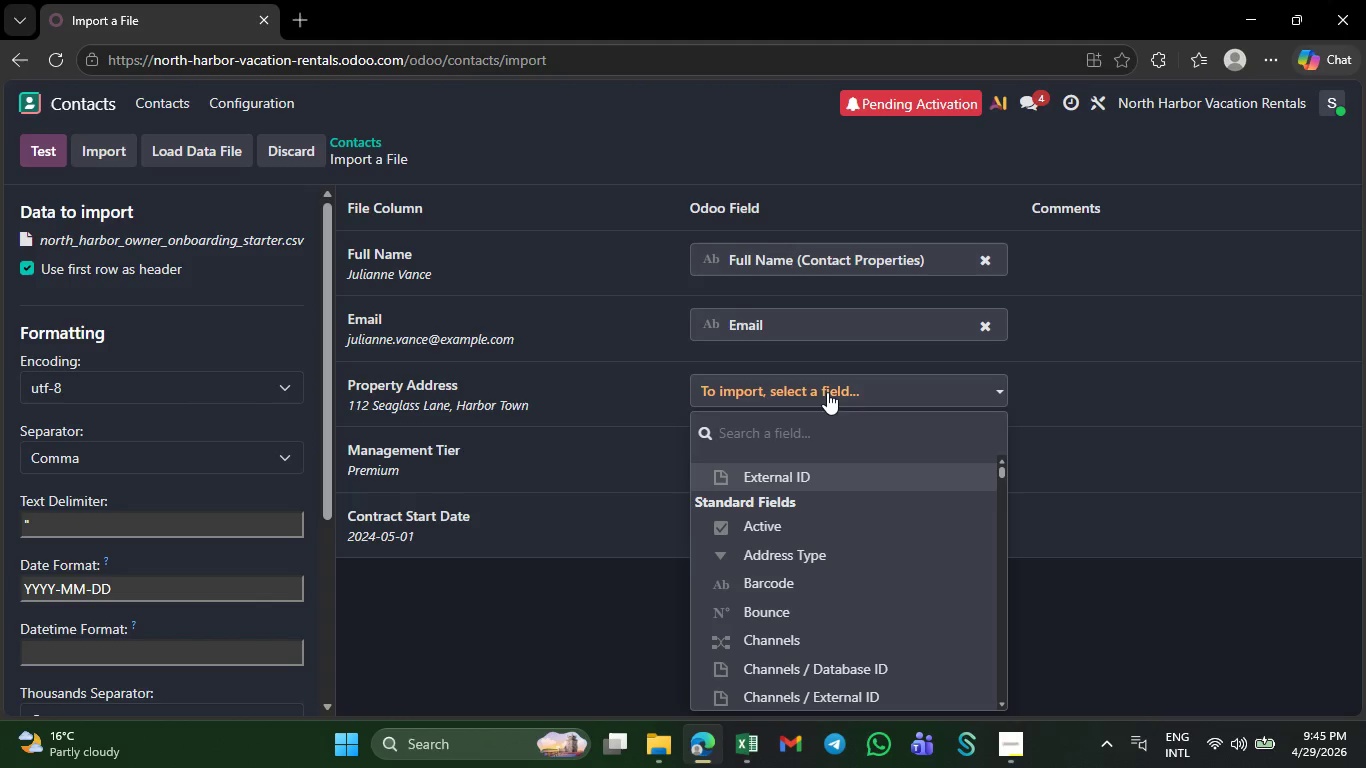 
type(pro)
 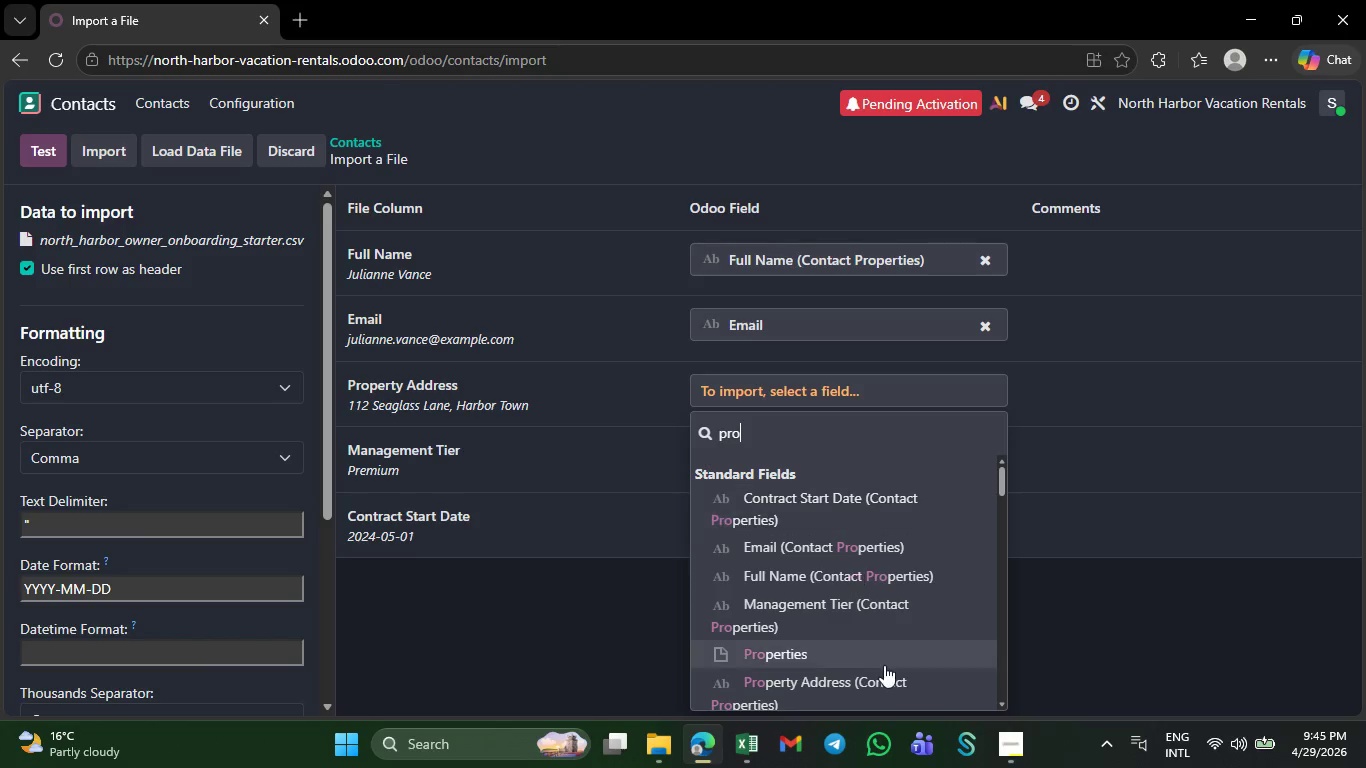 
left_click([886, 683])
 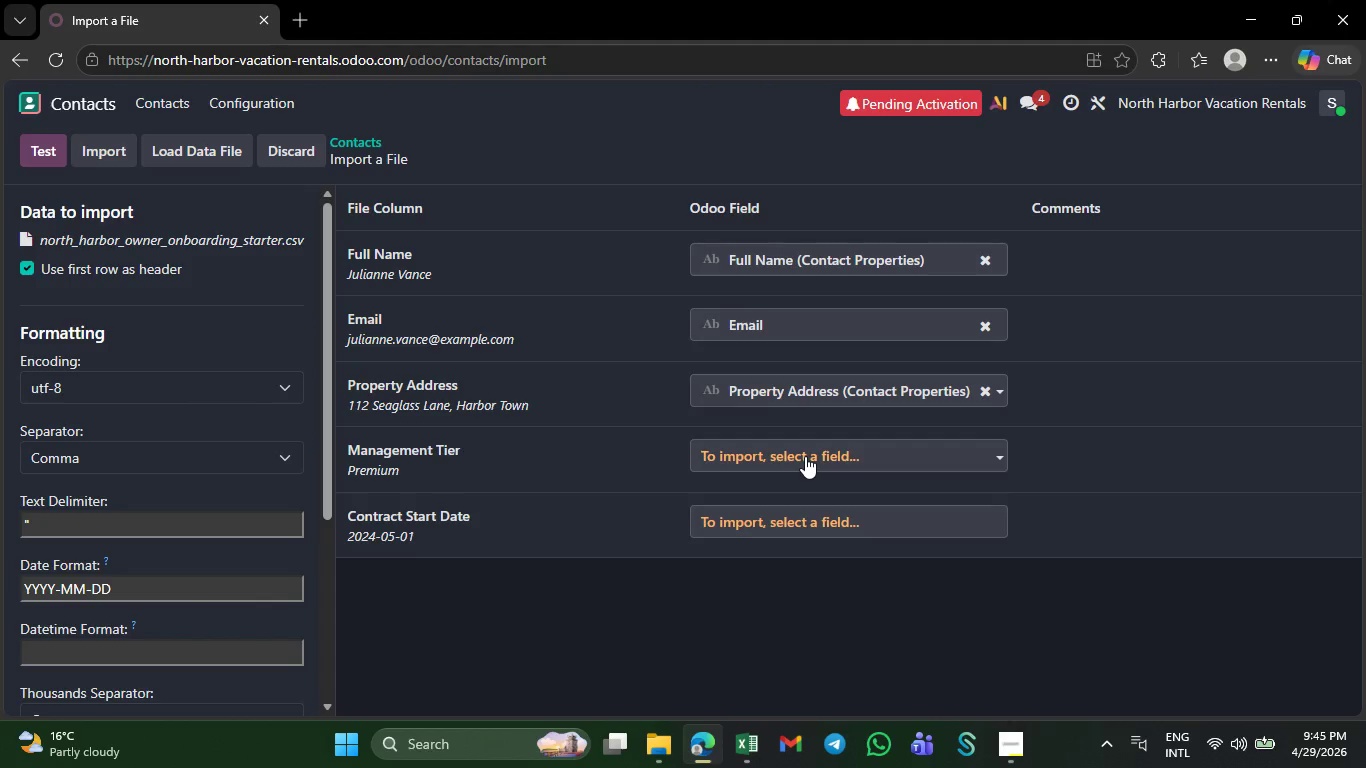 
left_click([805, 456])
 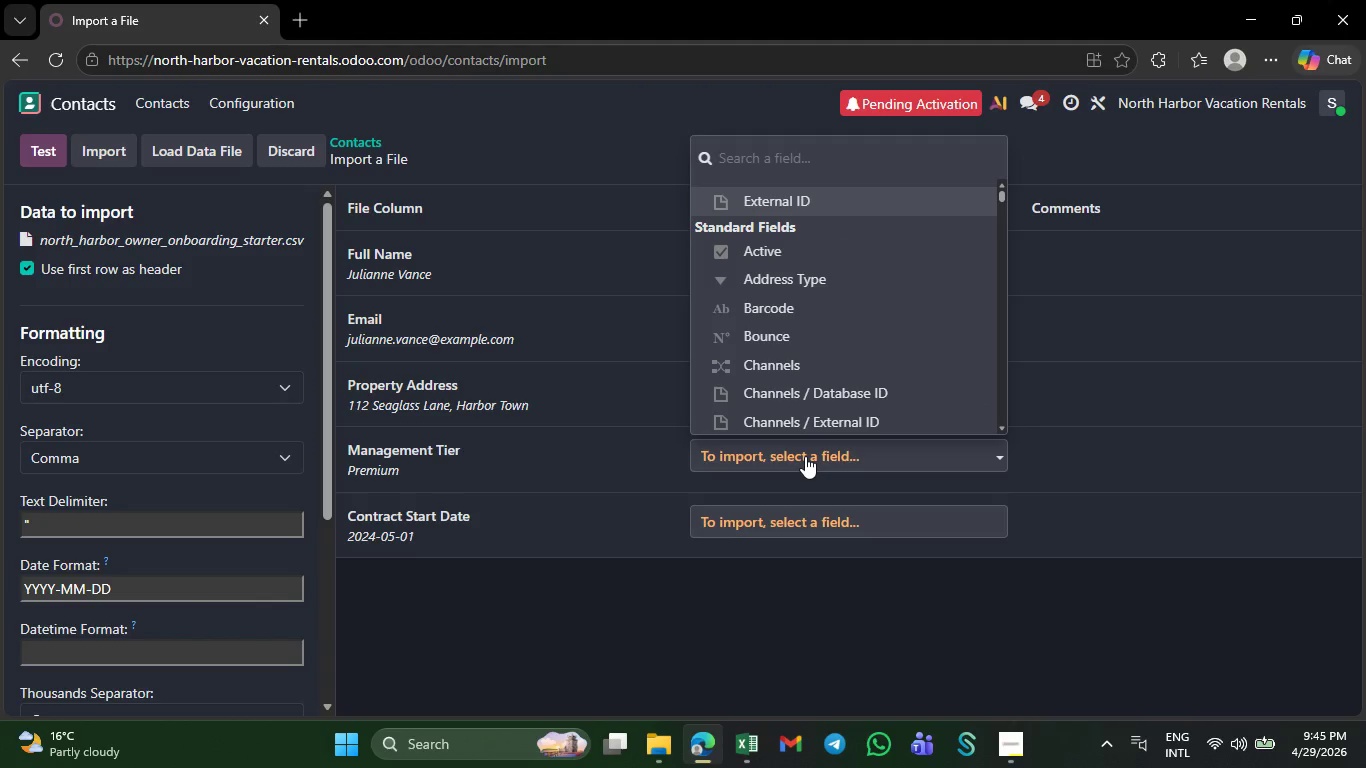 
type(mana)
 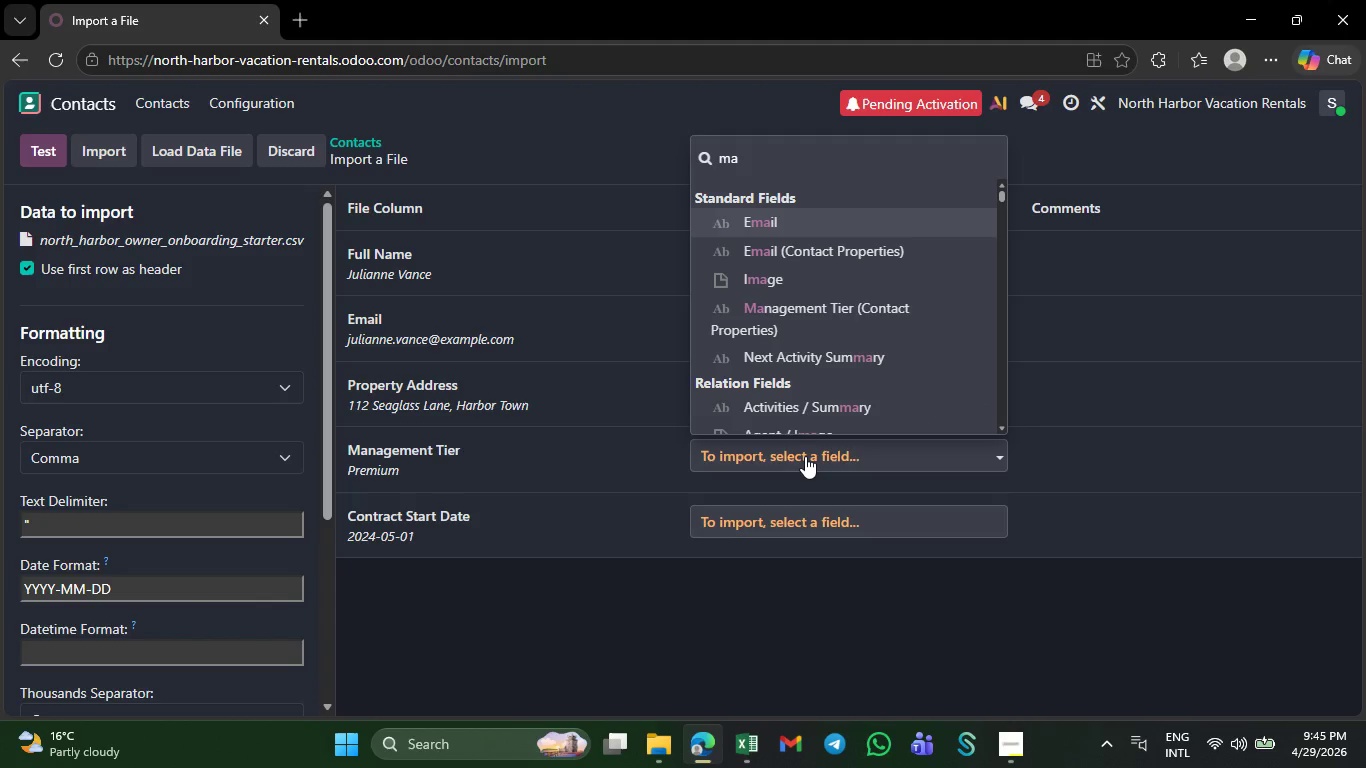 
type(ge)
 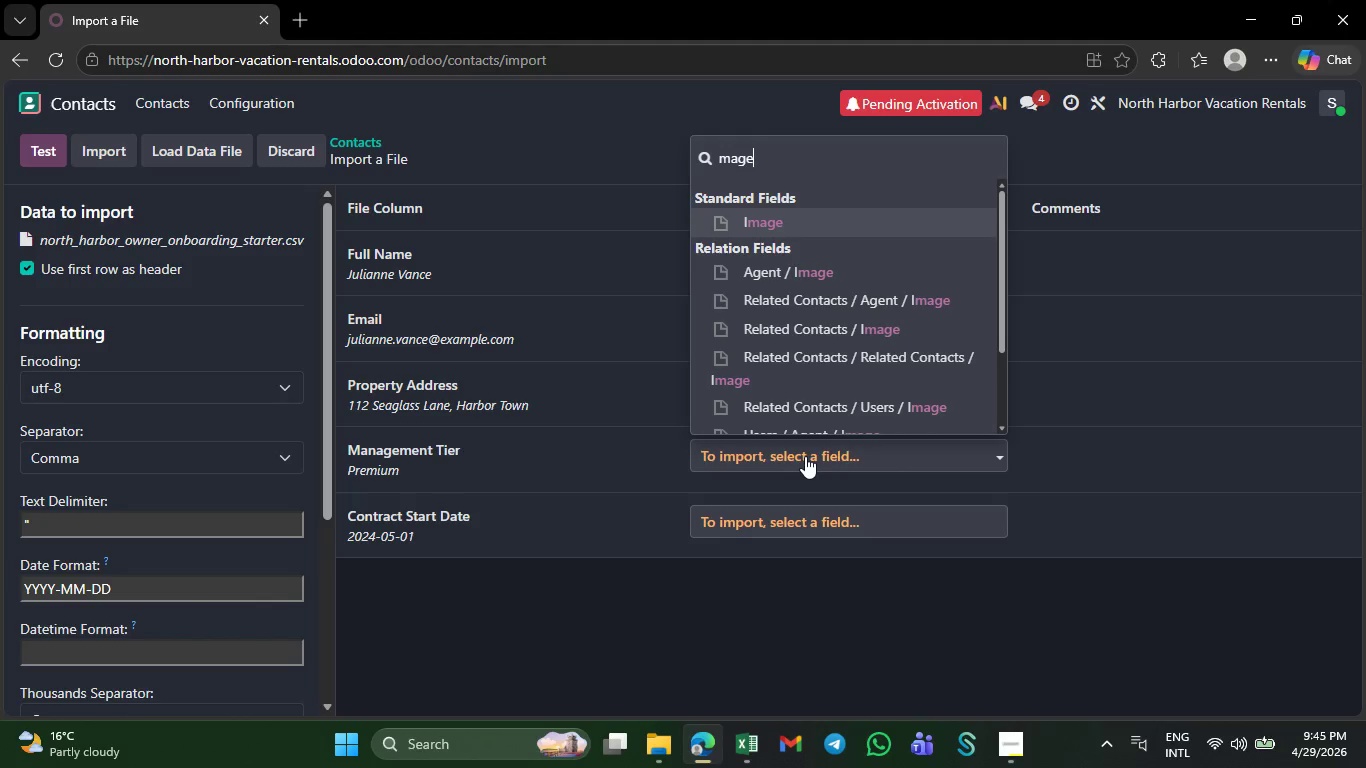 
key(Backspace)
 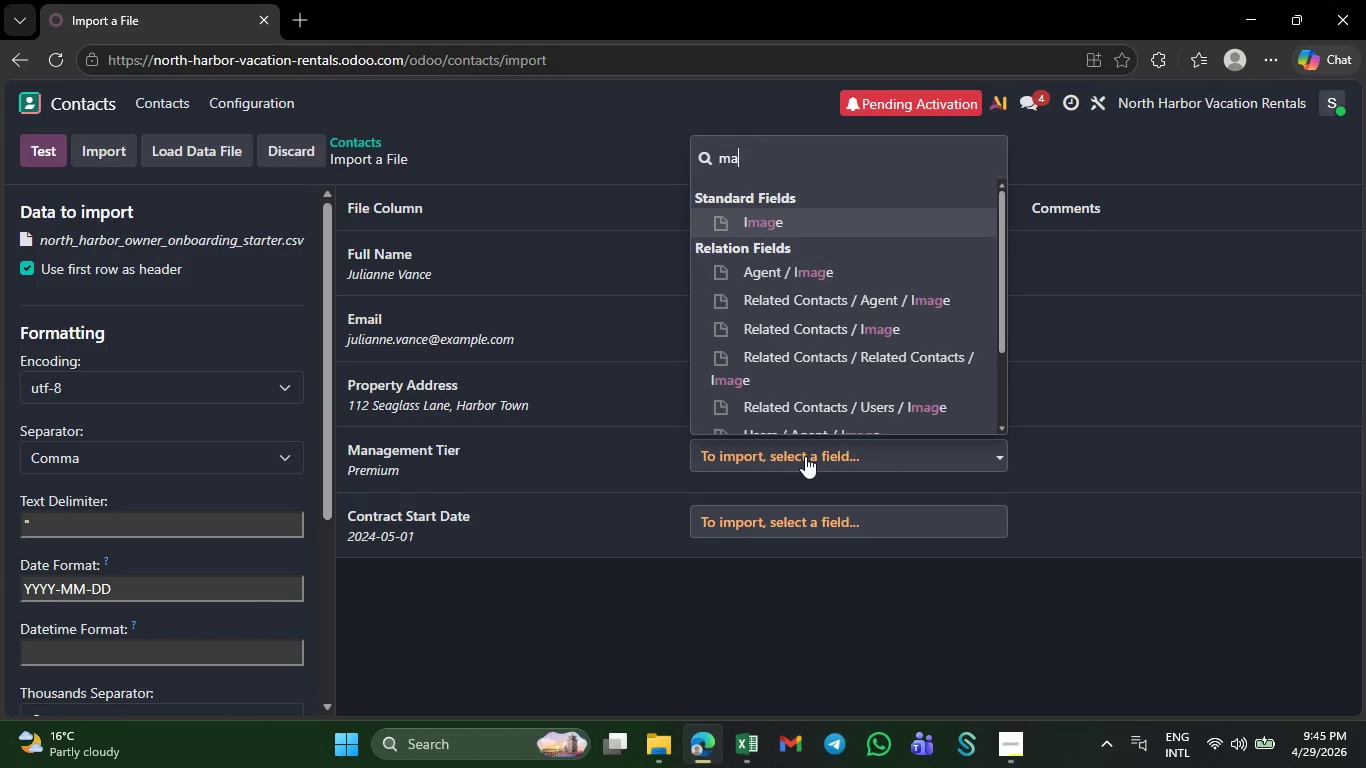 
key(Backspace)
 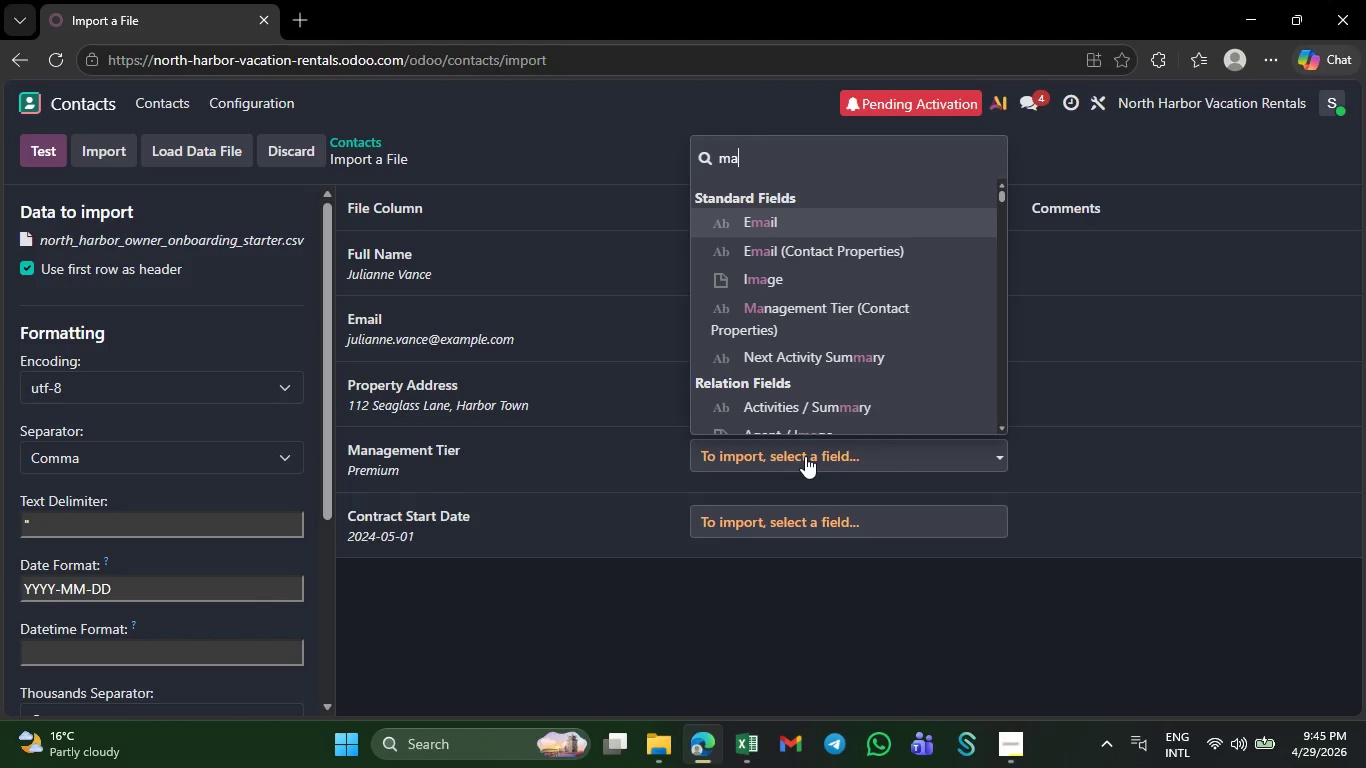 
key(N)
 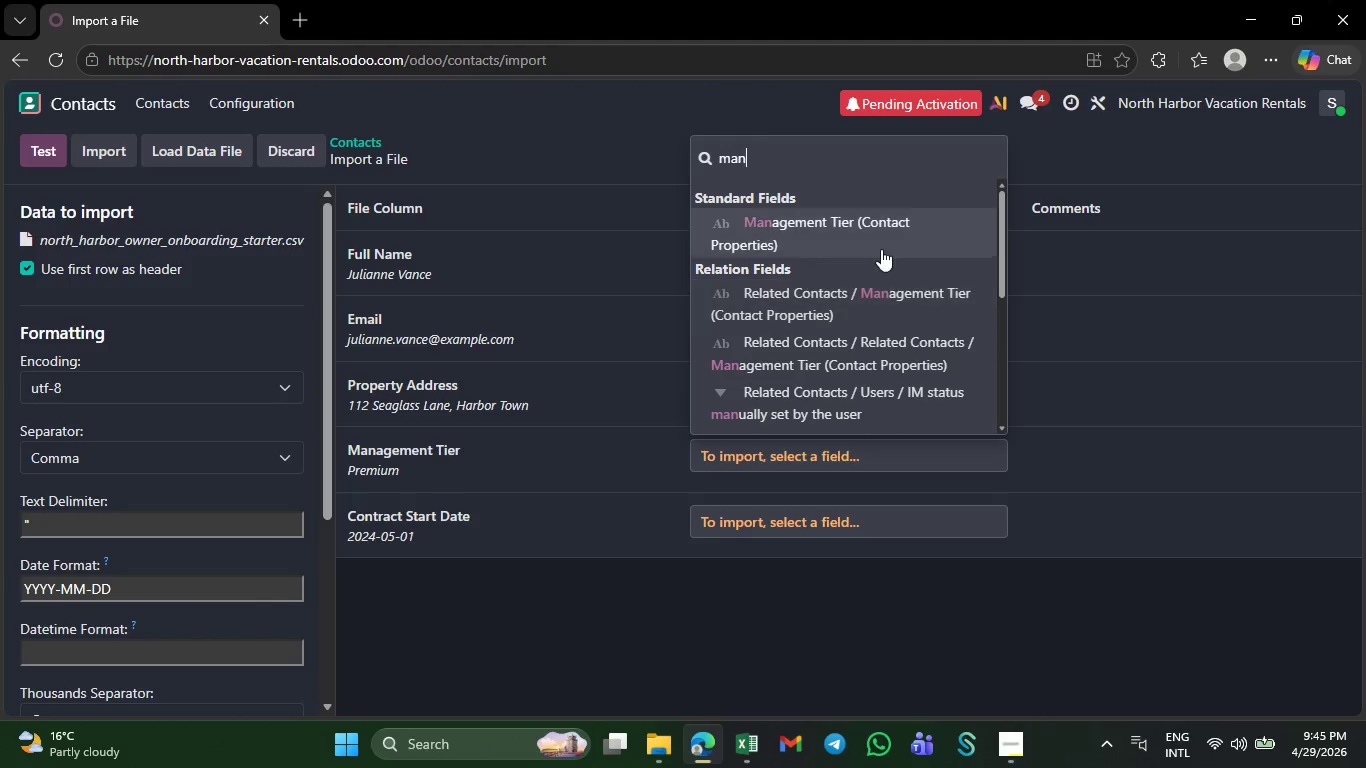 
left_click([896, 225])
 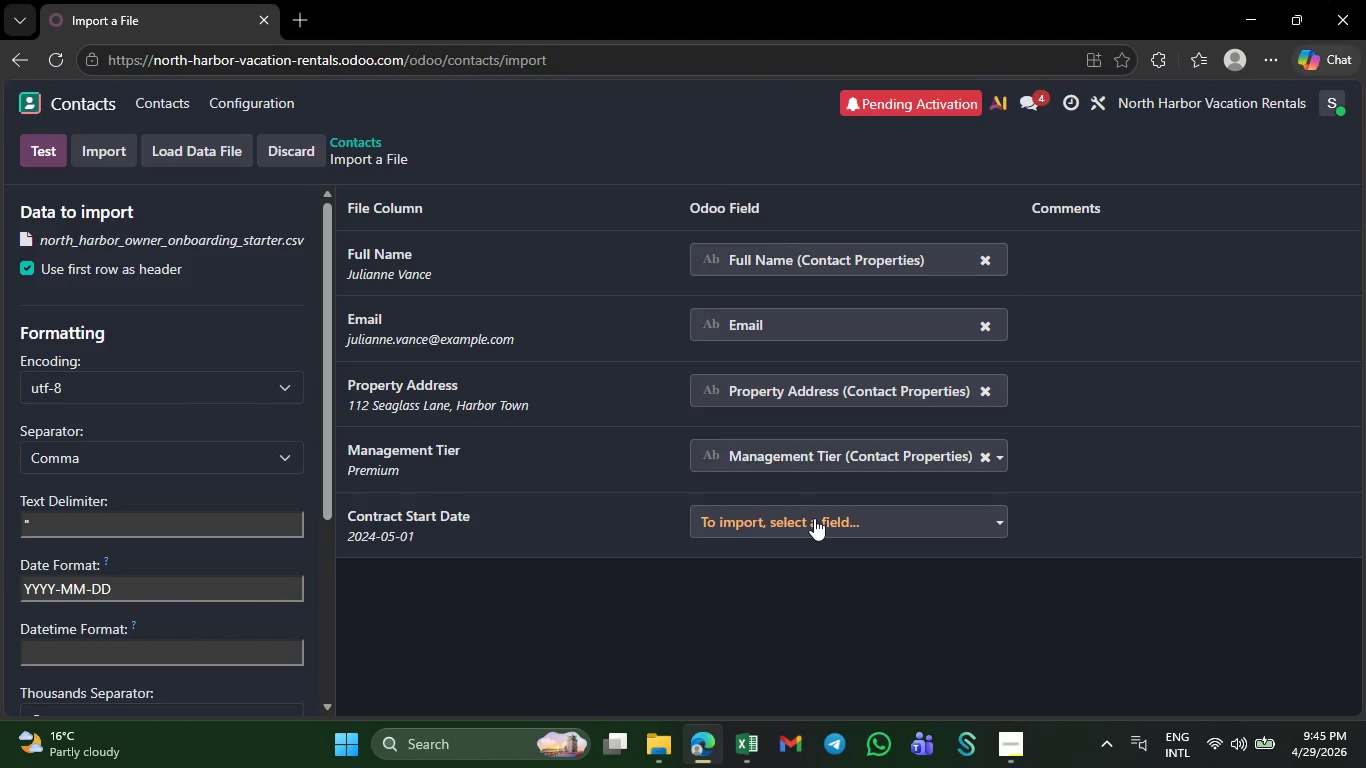 
left_click([814, 518])
 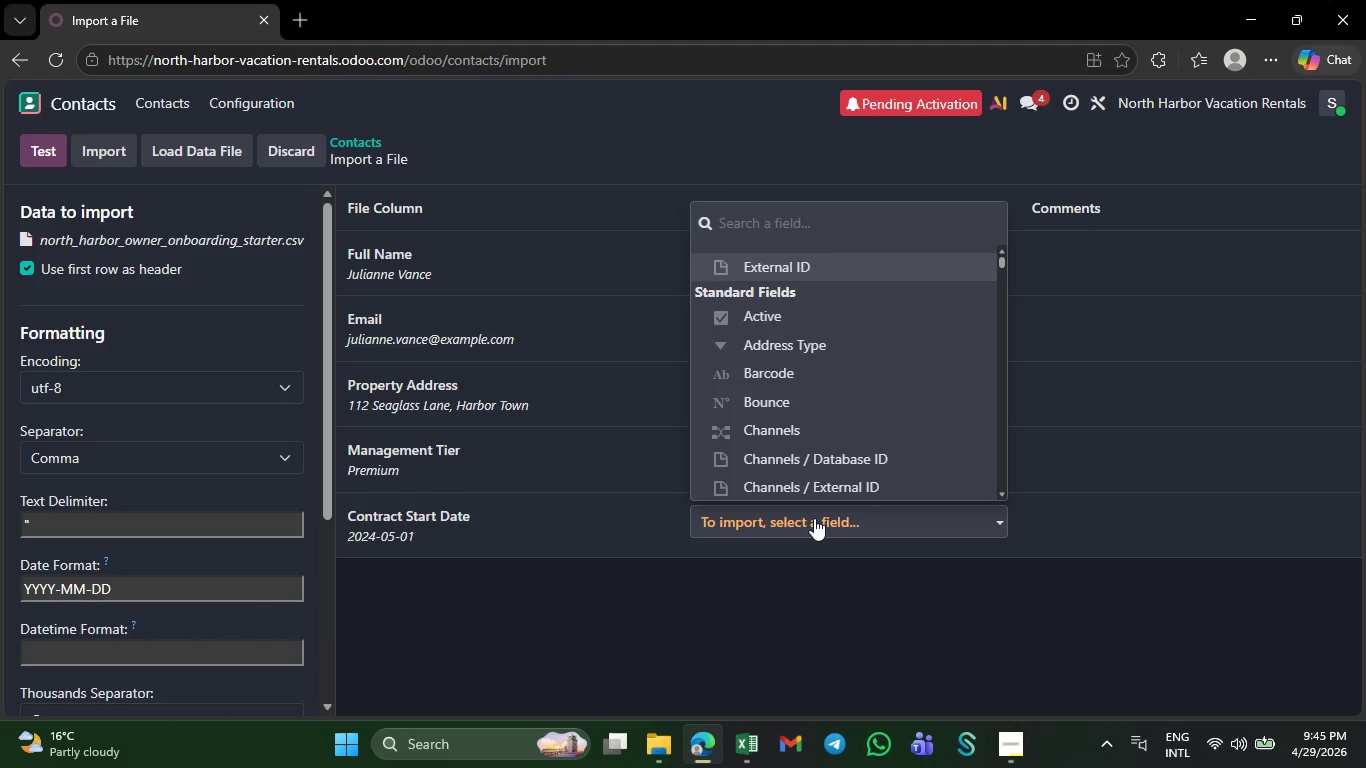 
type(co)
 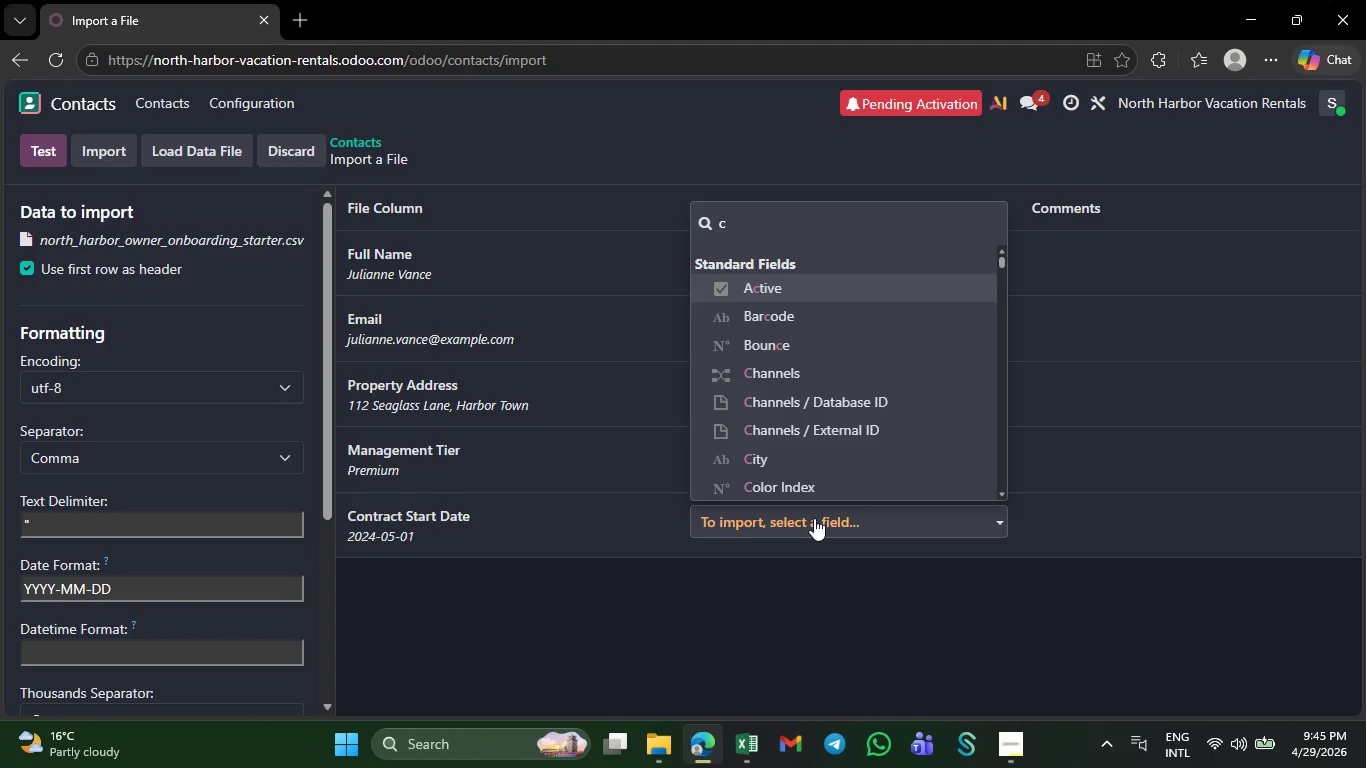 
hold_key(key=O, duration=0.31)
 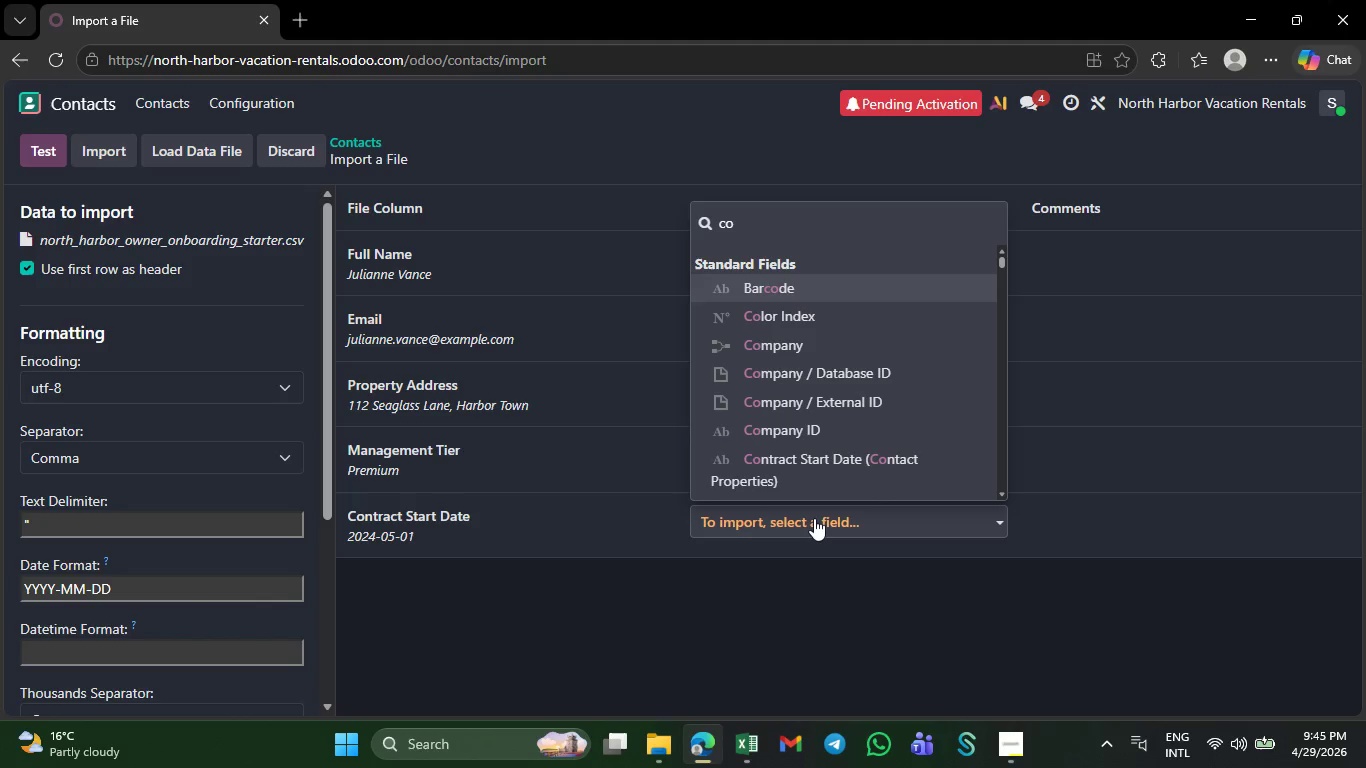 
key(N)
 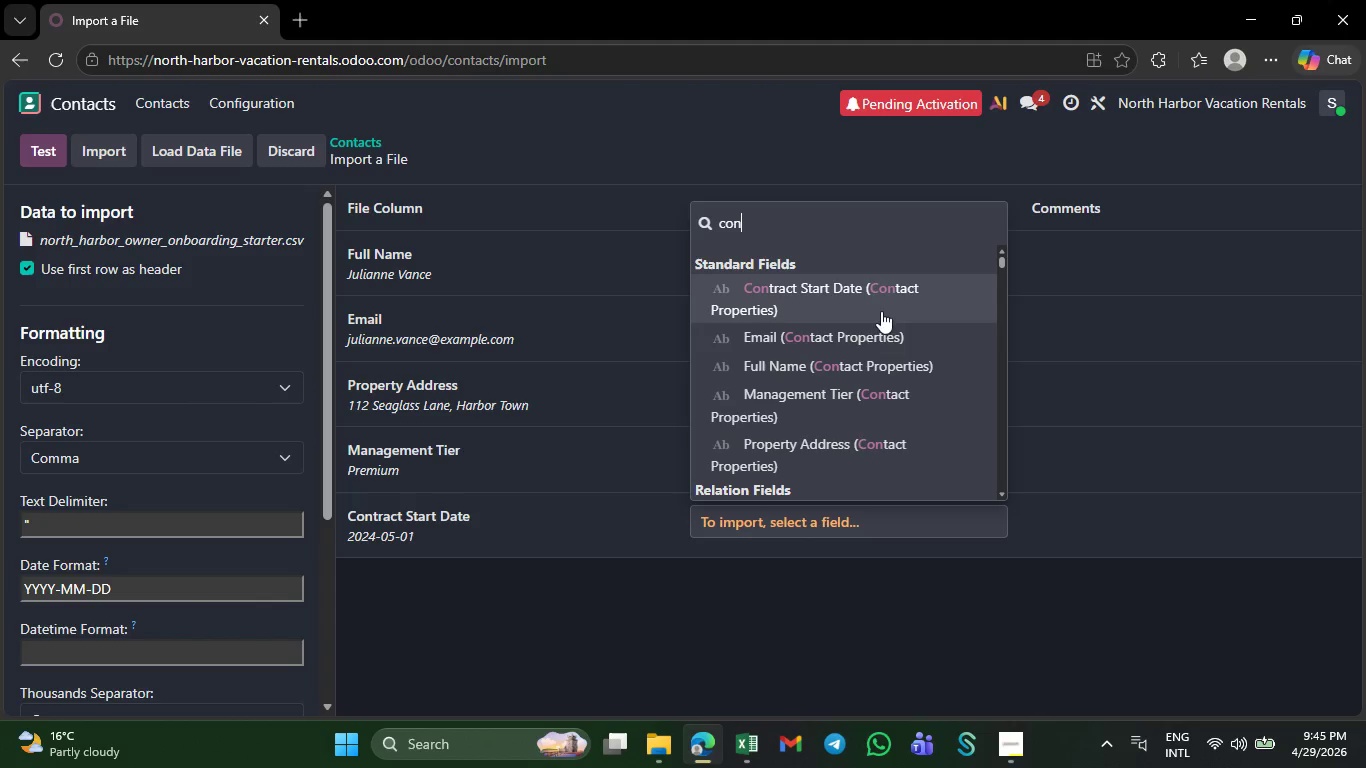 
left_click([845, 292])
 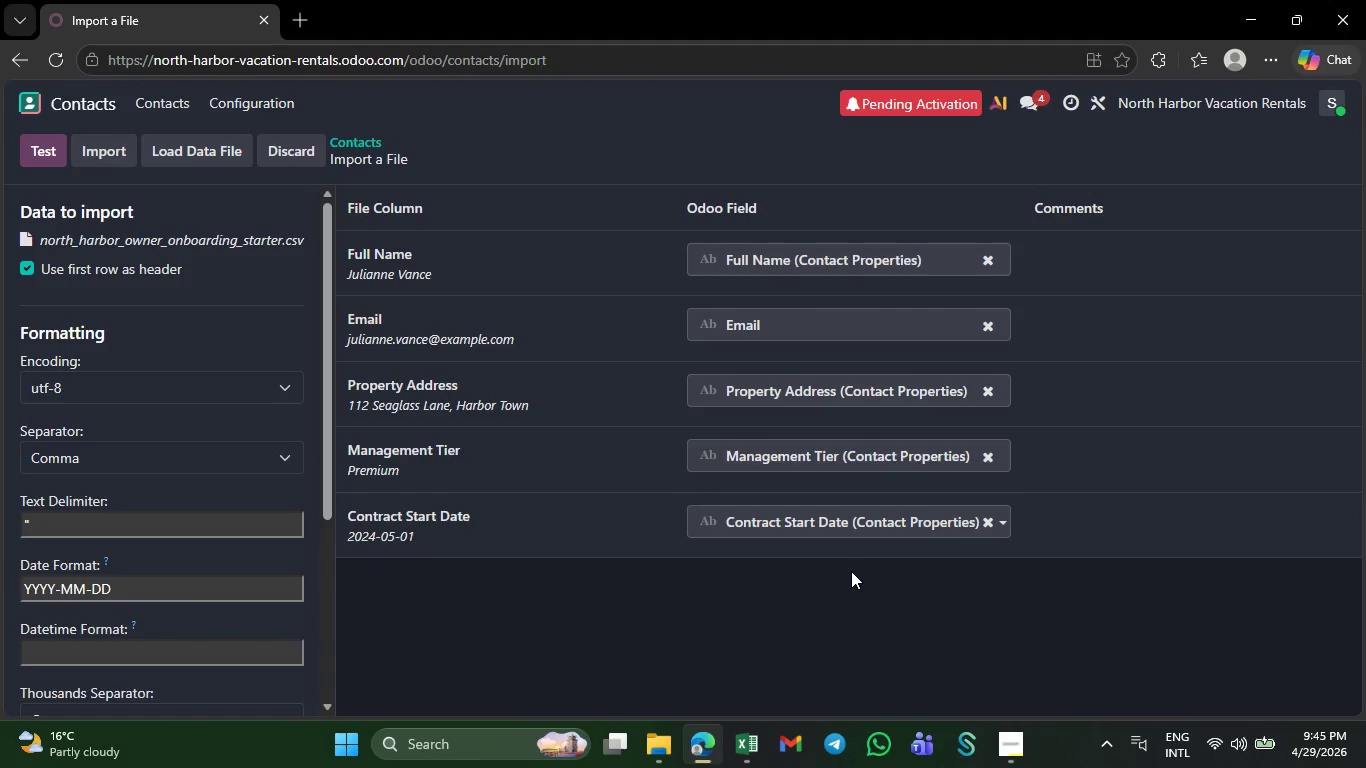 
wait(28.8)
 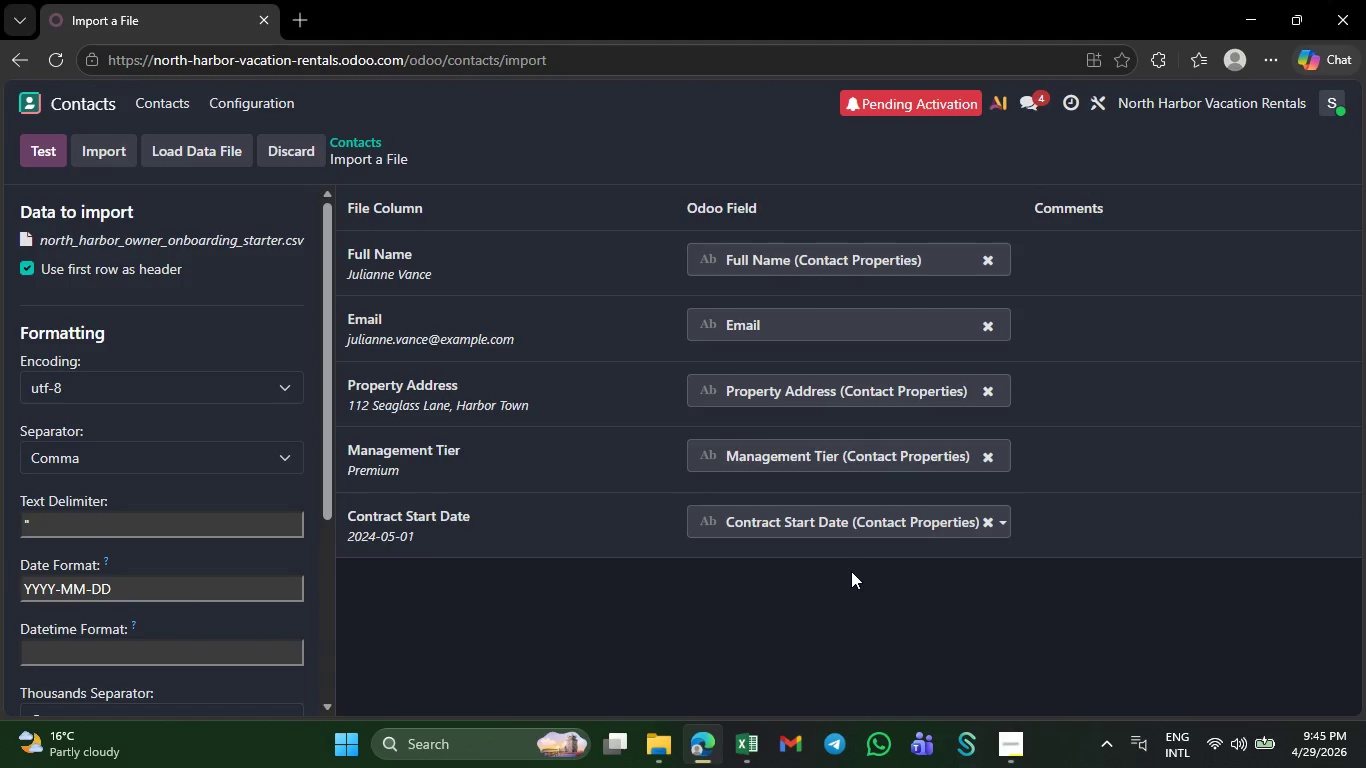 
left_click([207, 167])
 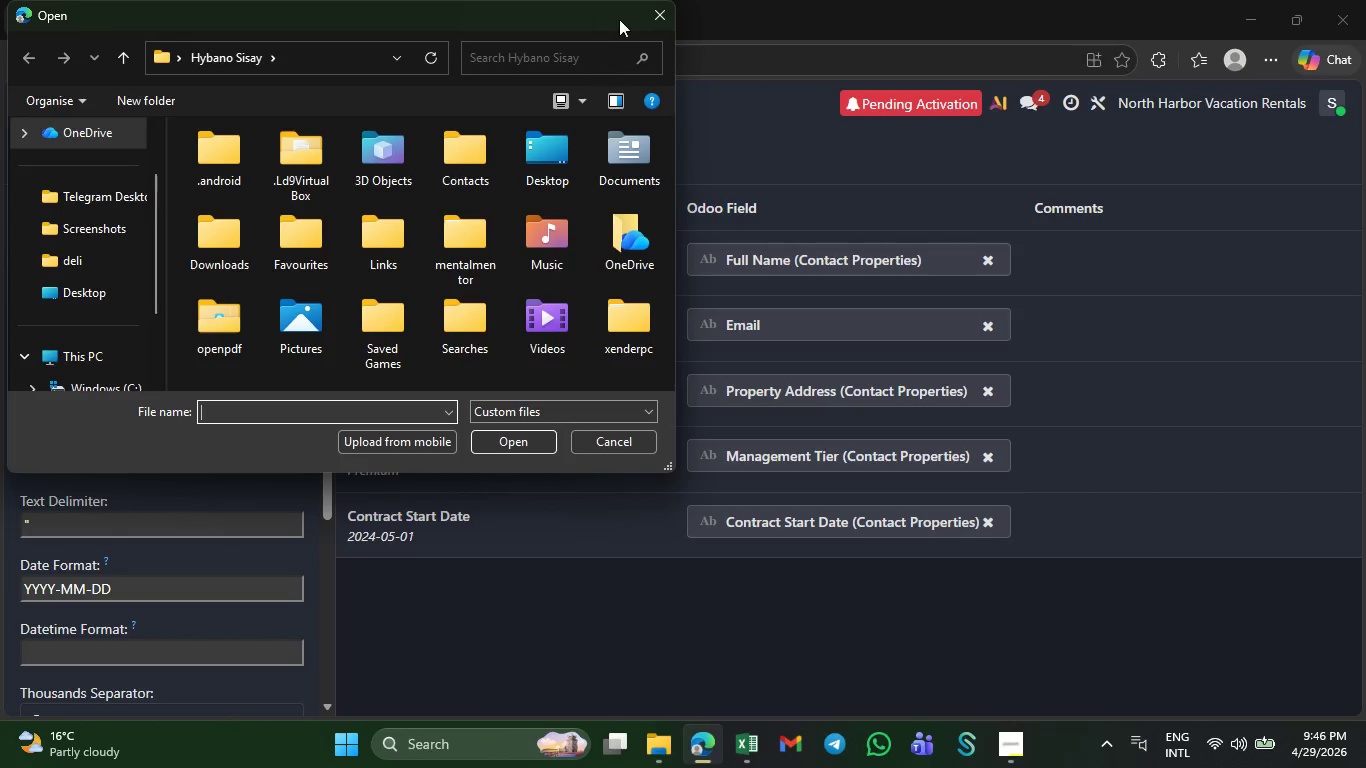 
left_click([660, 22])
 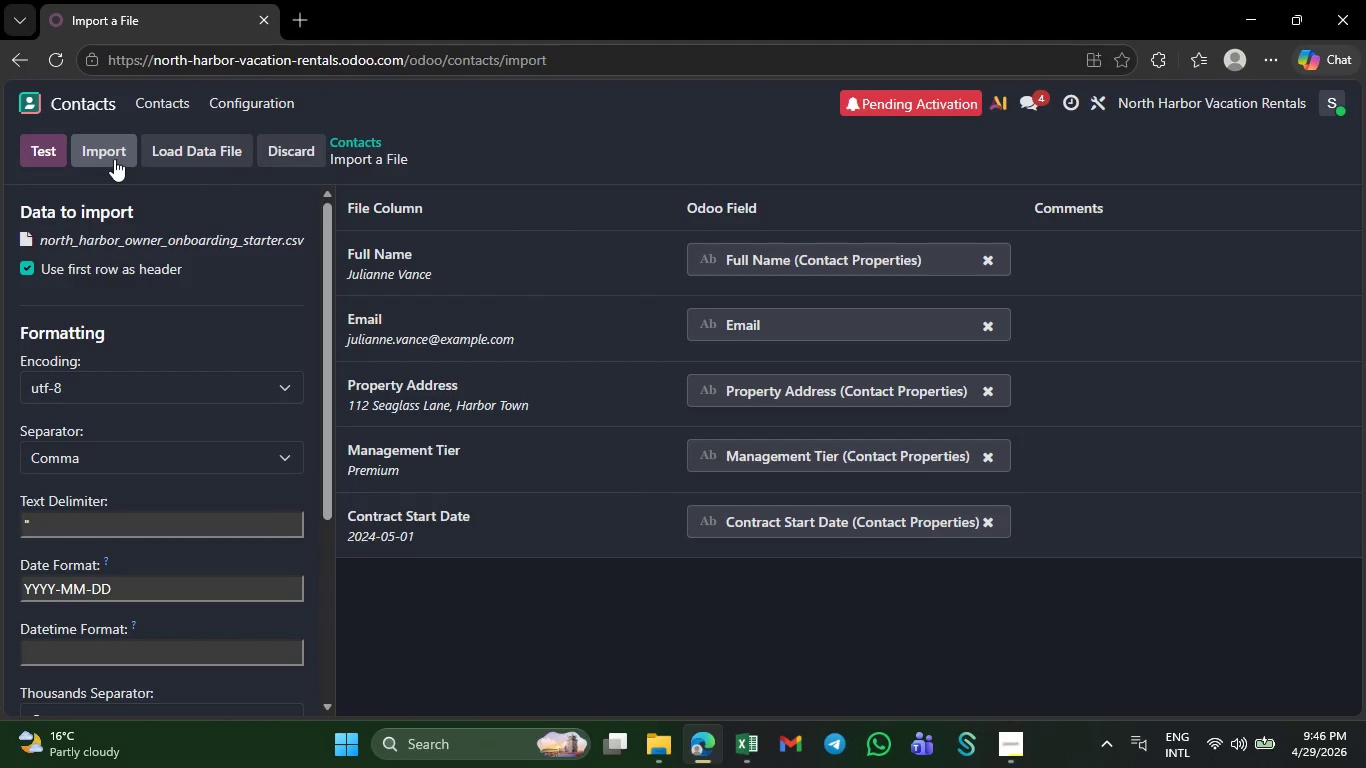 
left_click([114, 158])
 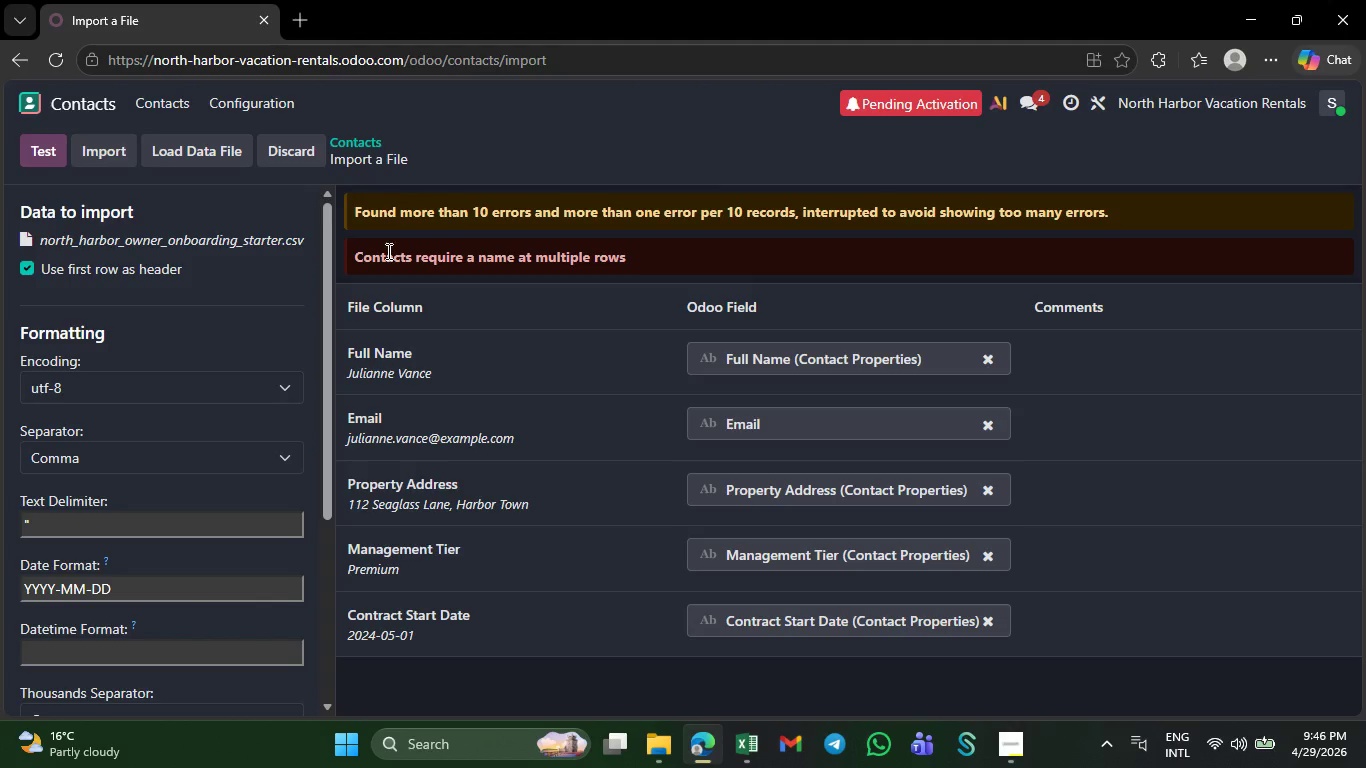 
wait(7.28)
 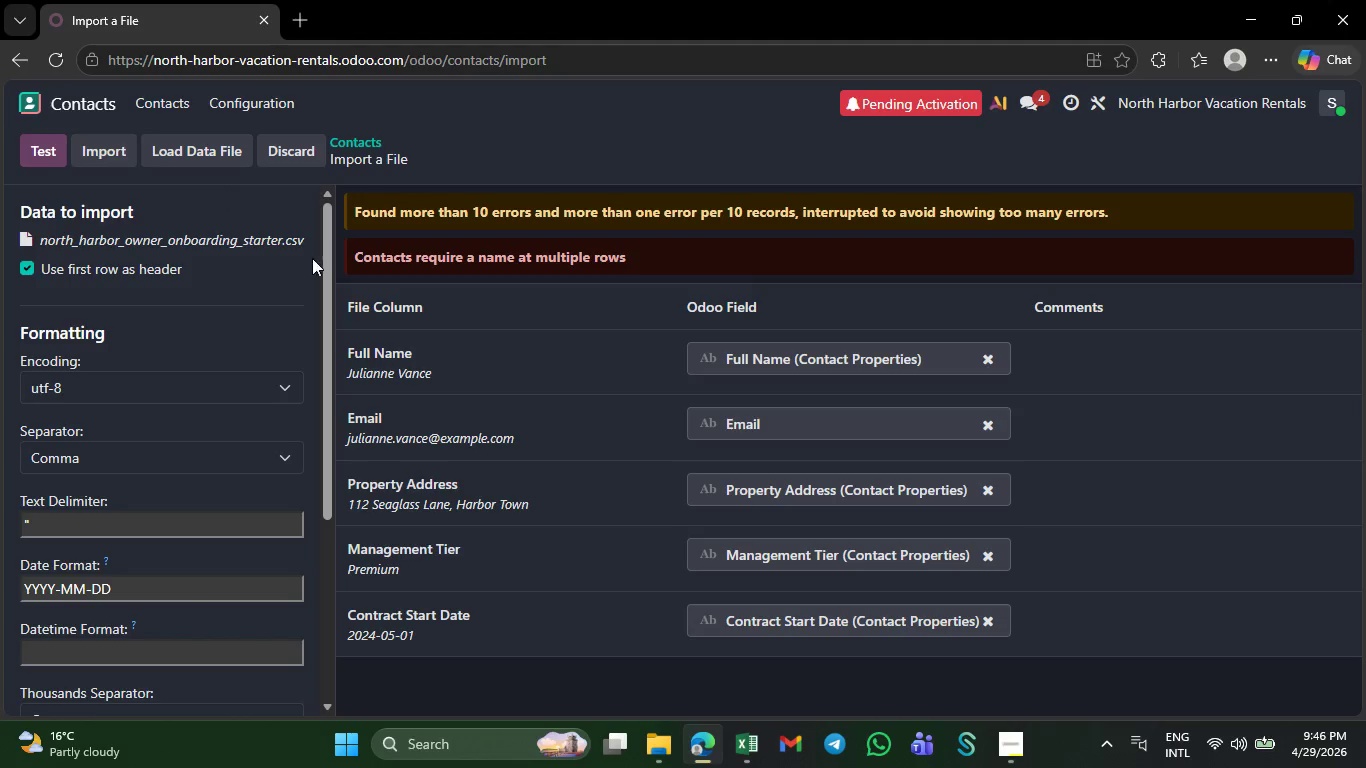 
left_click([51, 152])
 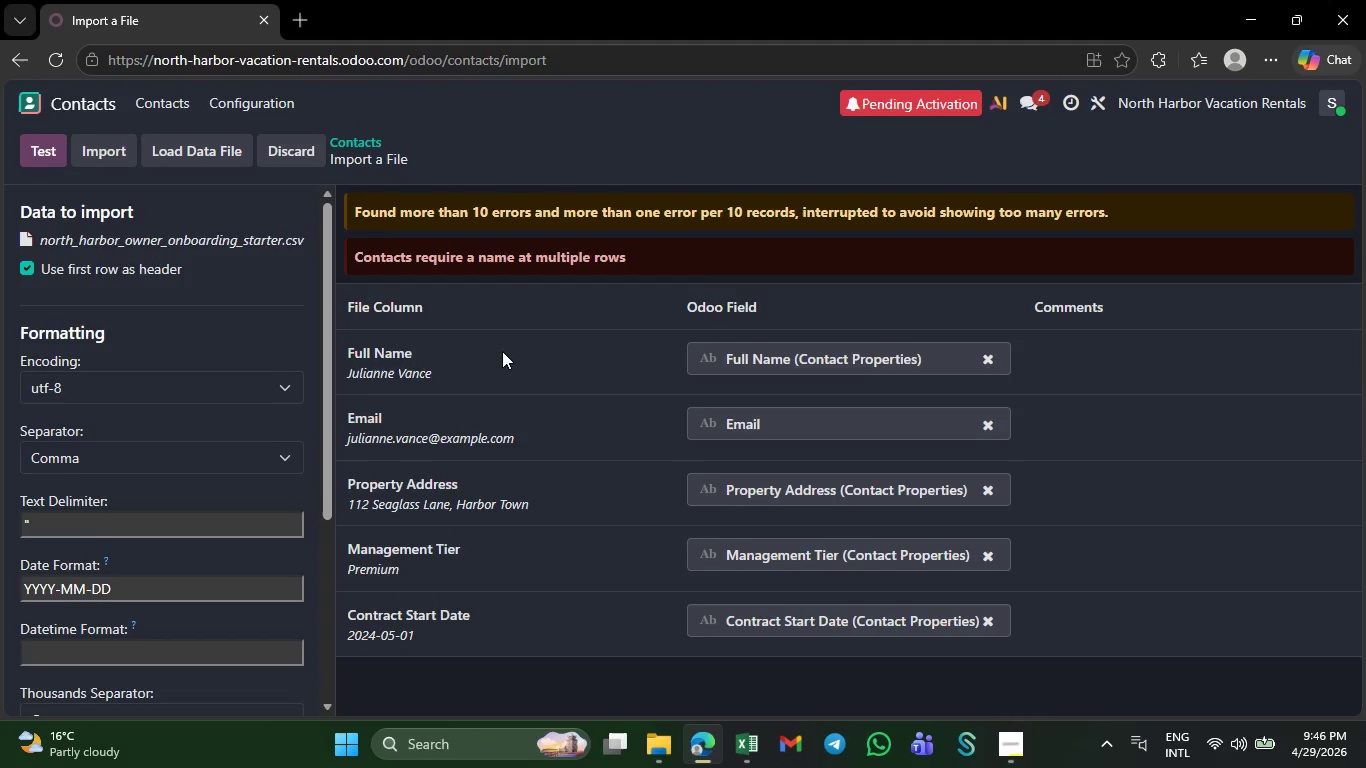 
wait(21.73)
 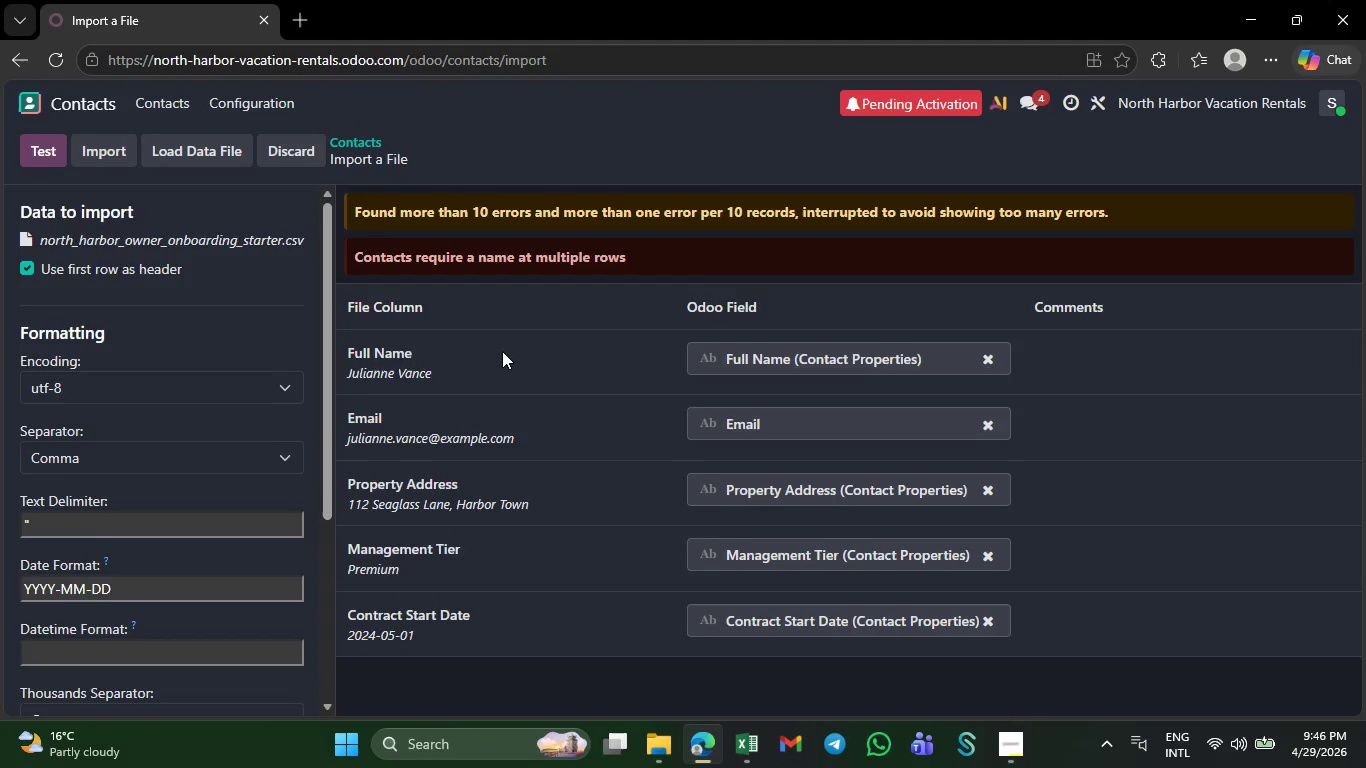 
left_click([179, 553])
 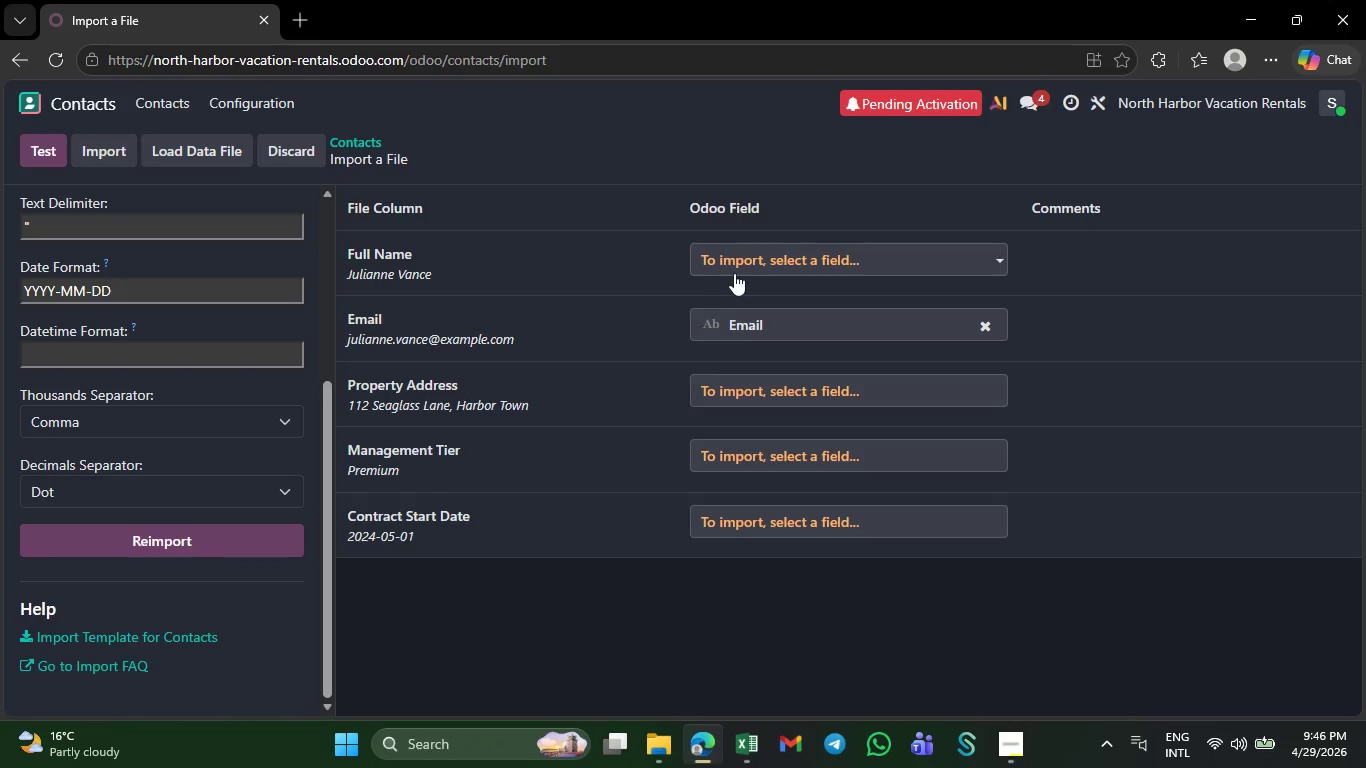 
left_click([723, 264])
 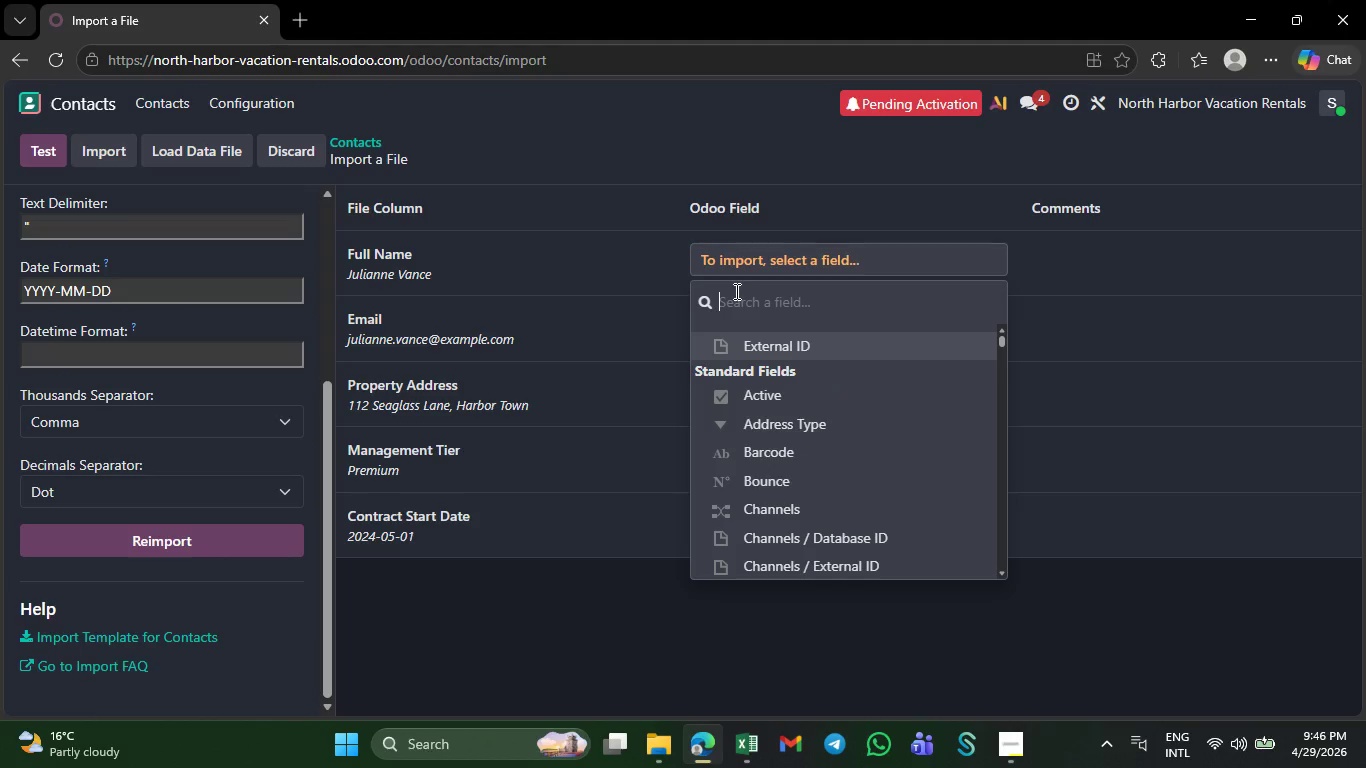 
type(fu)
 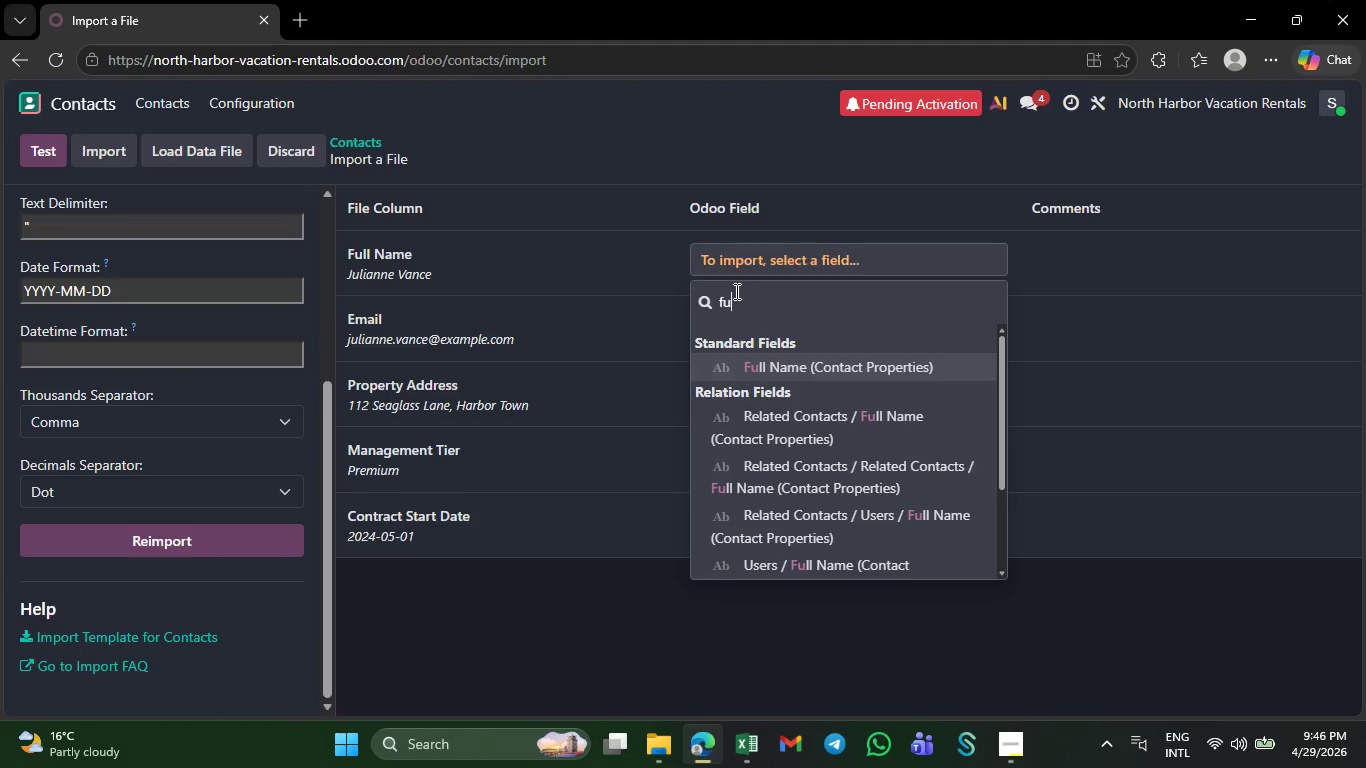 
left_click([735, 291])
 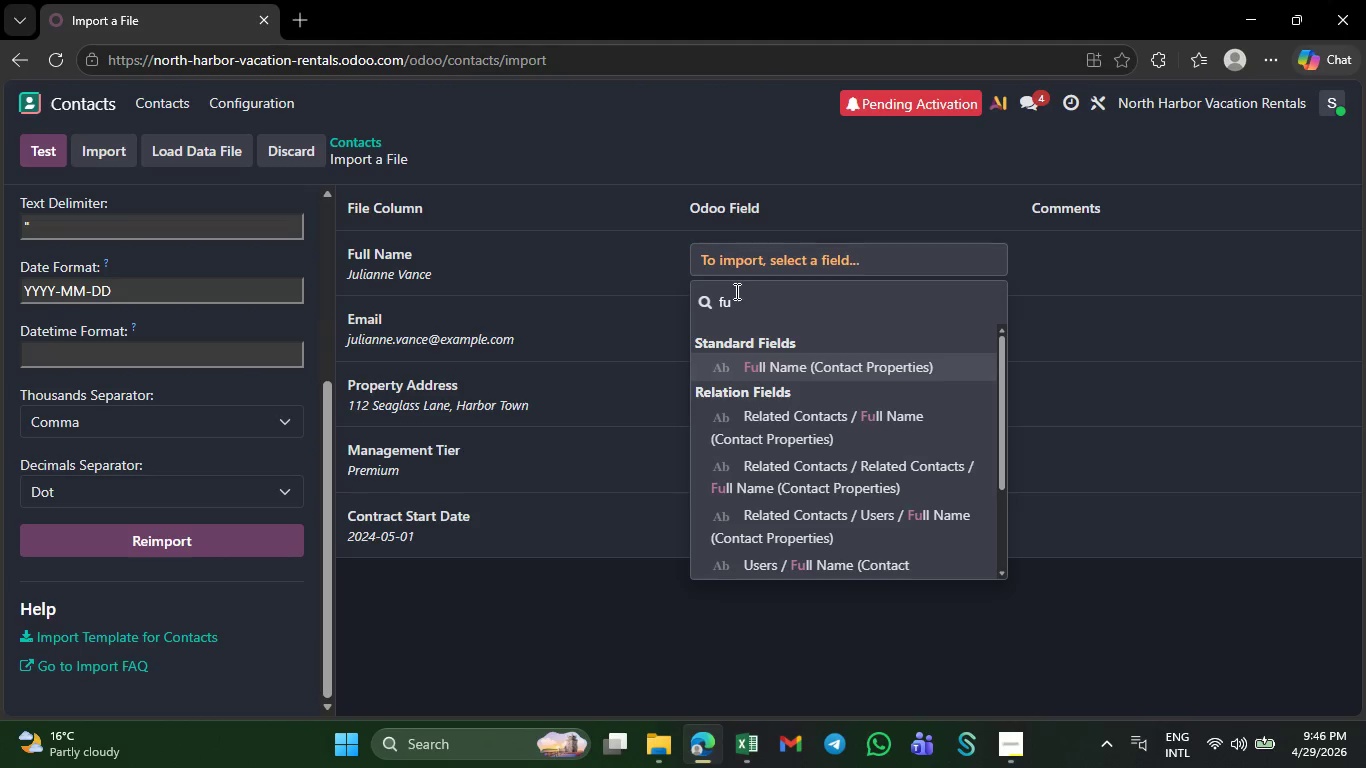 
key(NumpadEnter)
 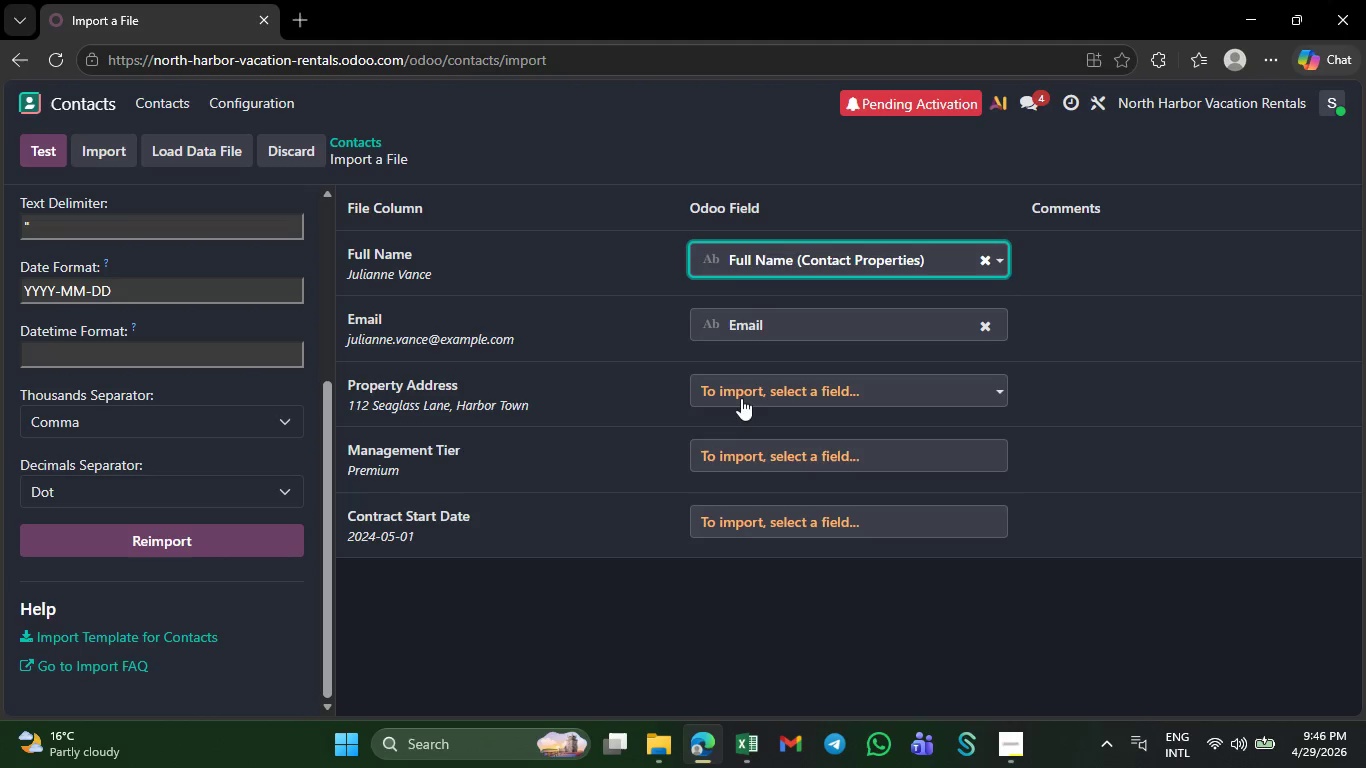 
left_click([741, 407])
 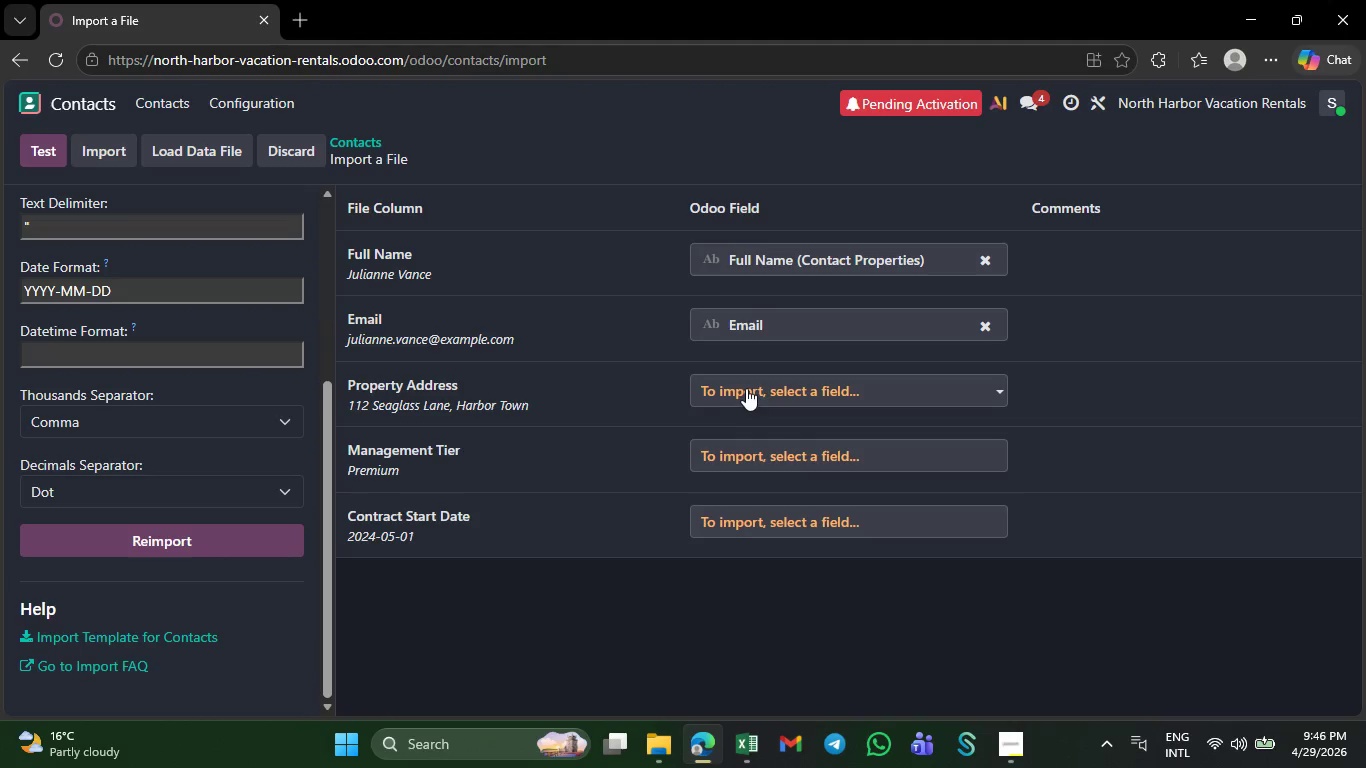 
left_click([747, 388])
 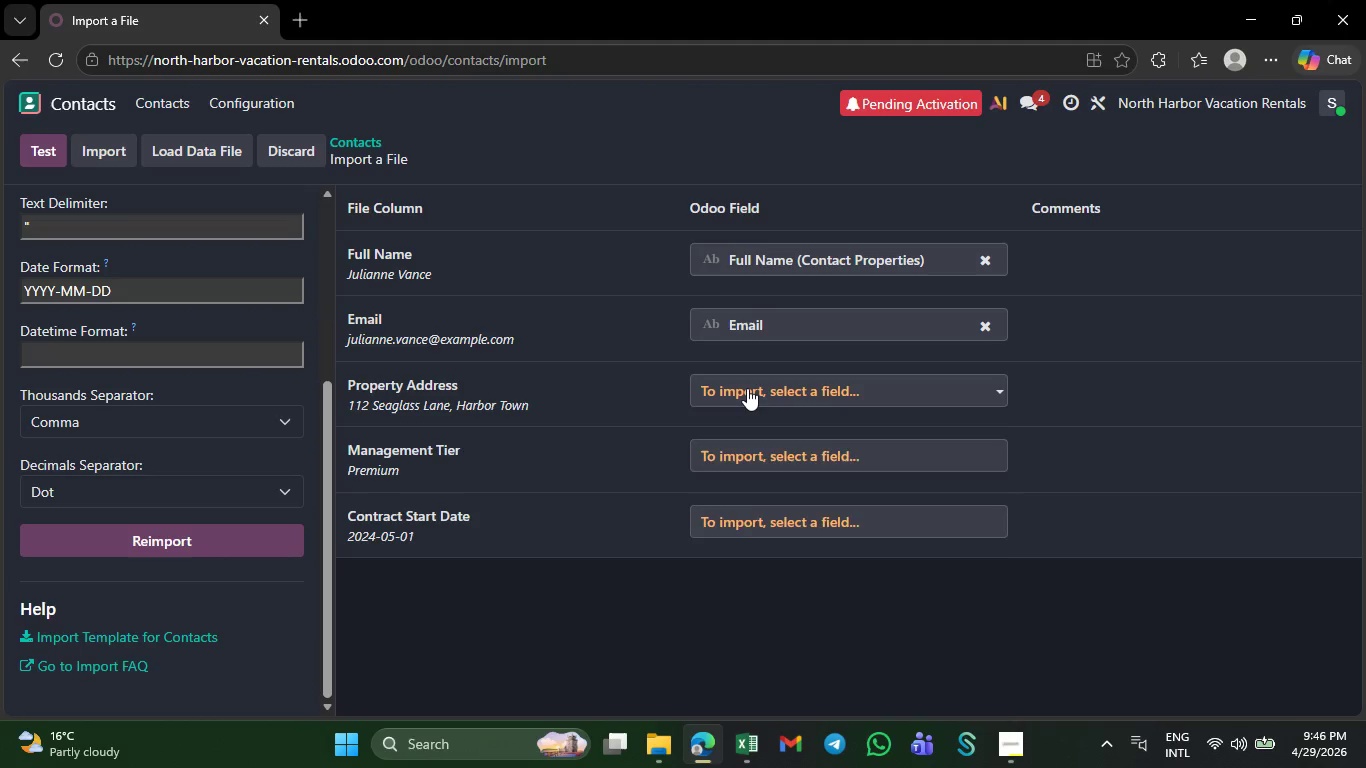 
type(prope)
 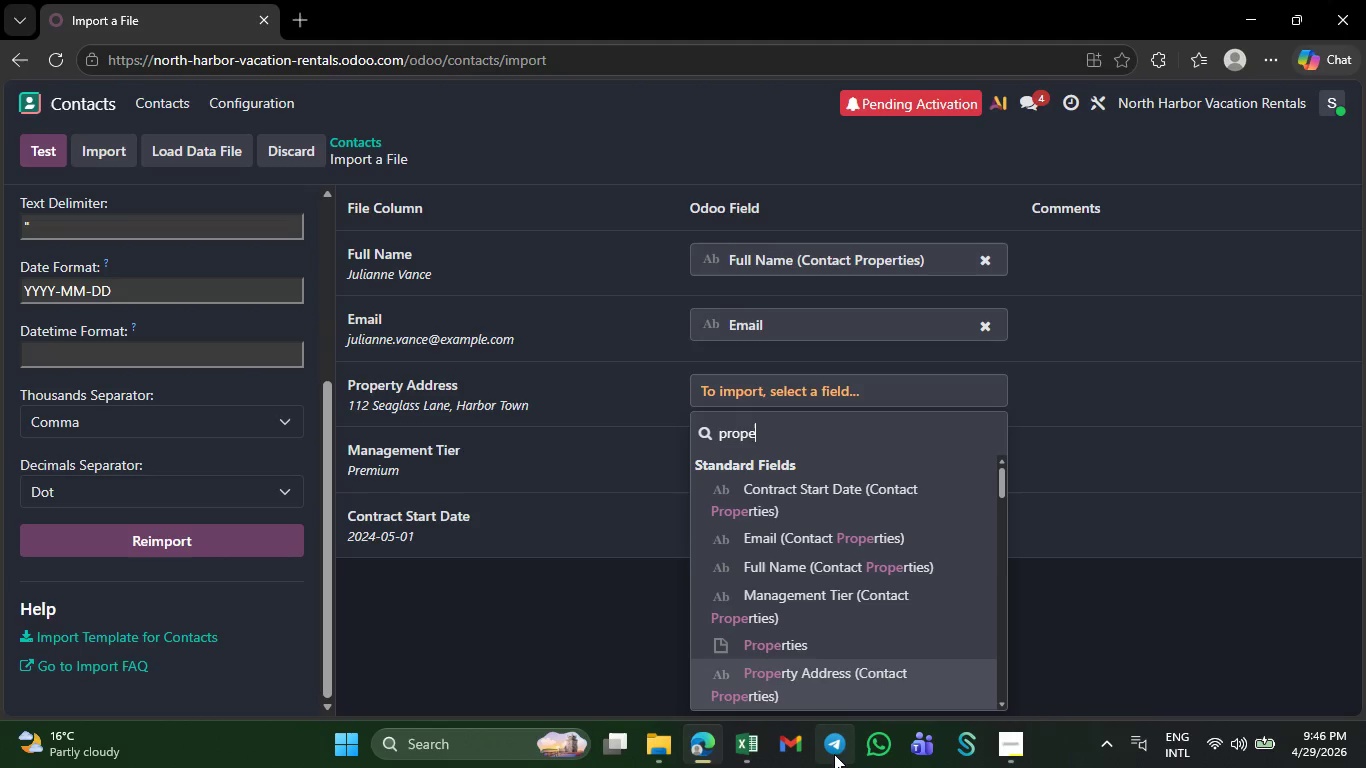 
left_click([840, 676])
 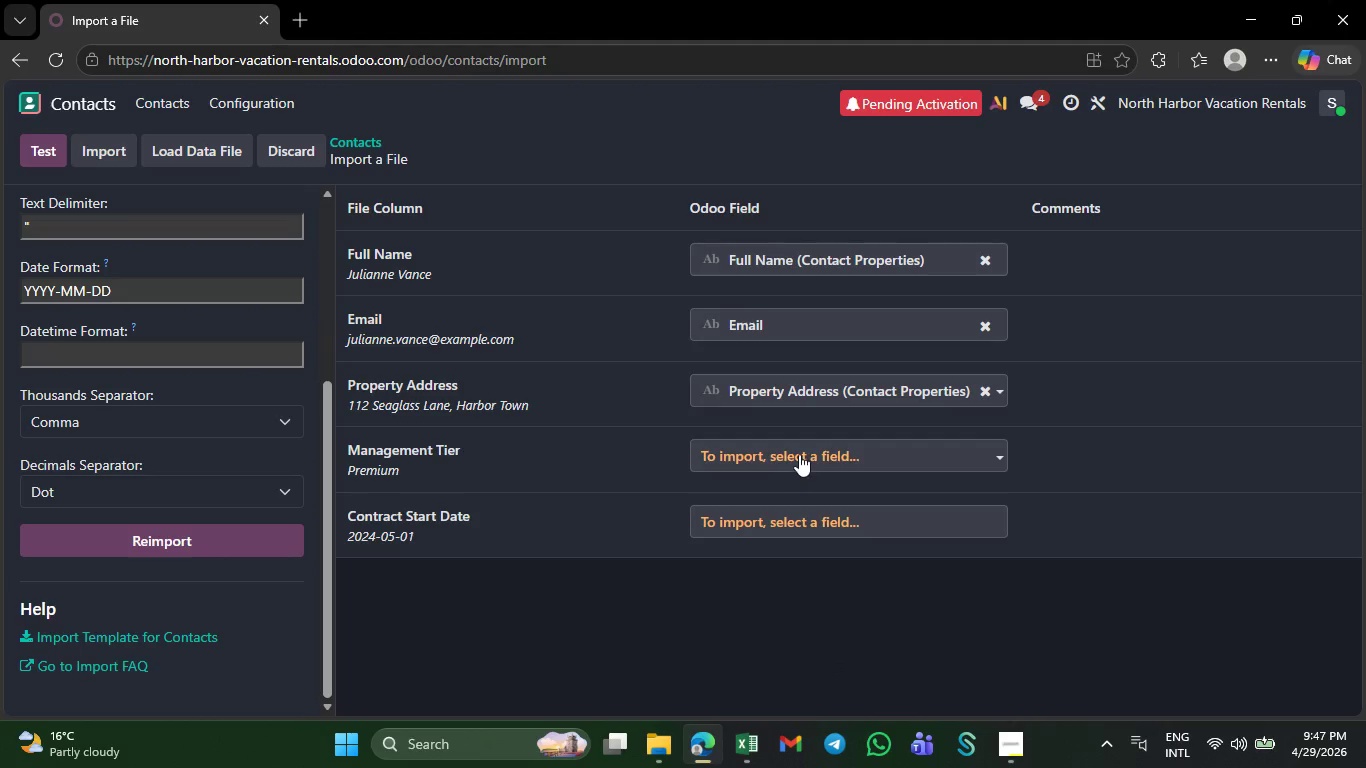 
left_click([799, 454])
 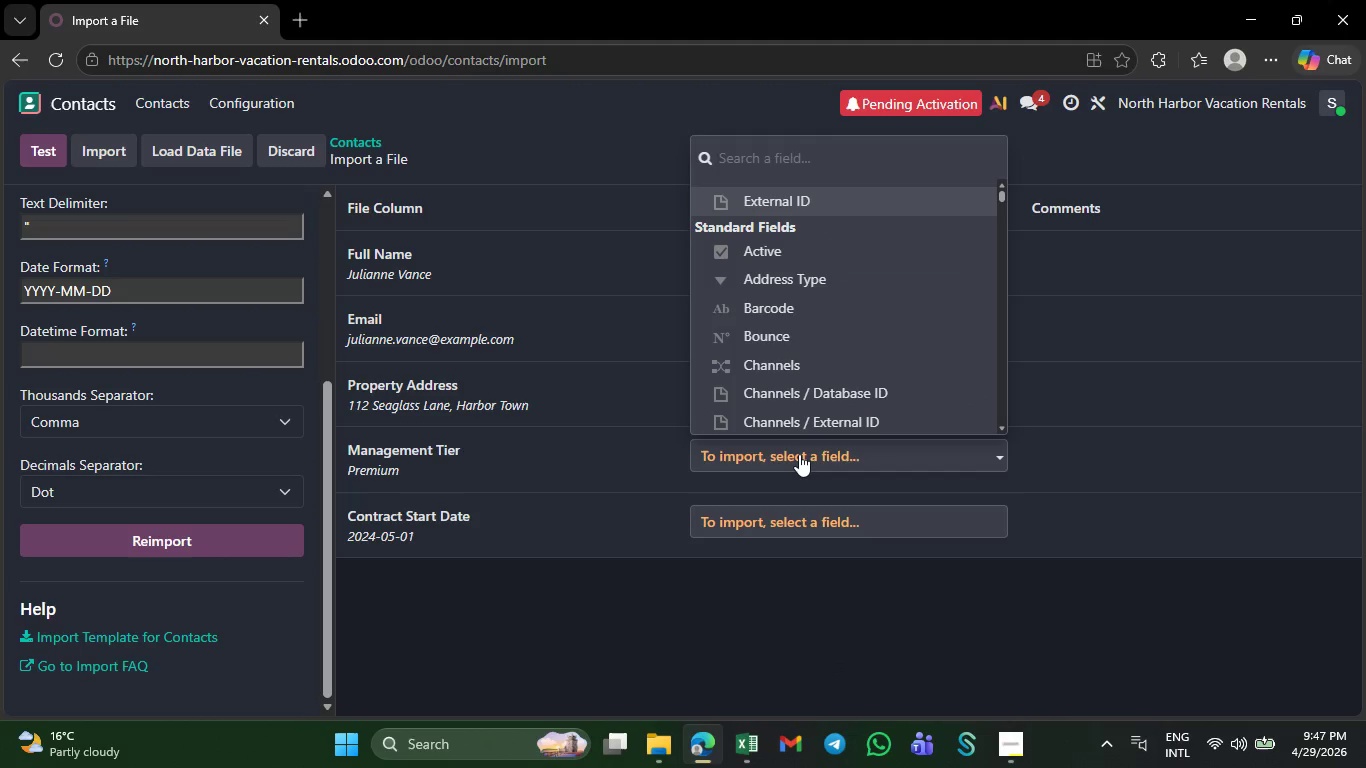 
type(mana)
 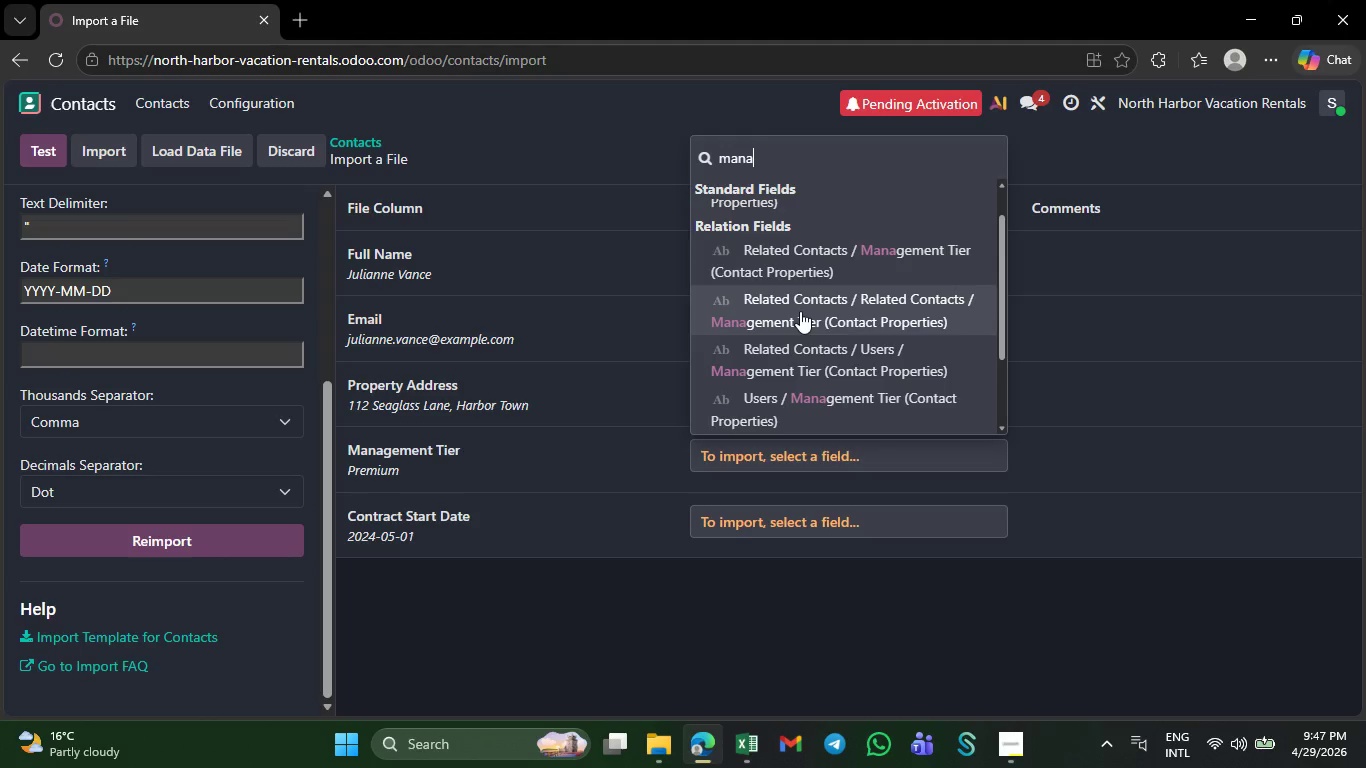 
key(Backspace)
 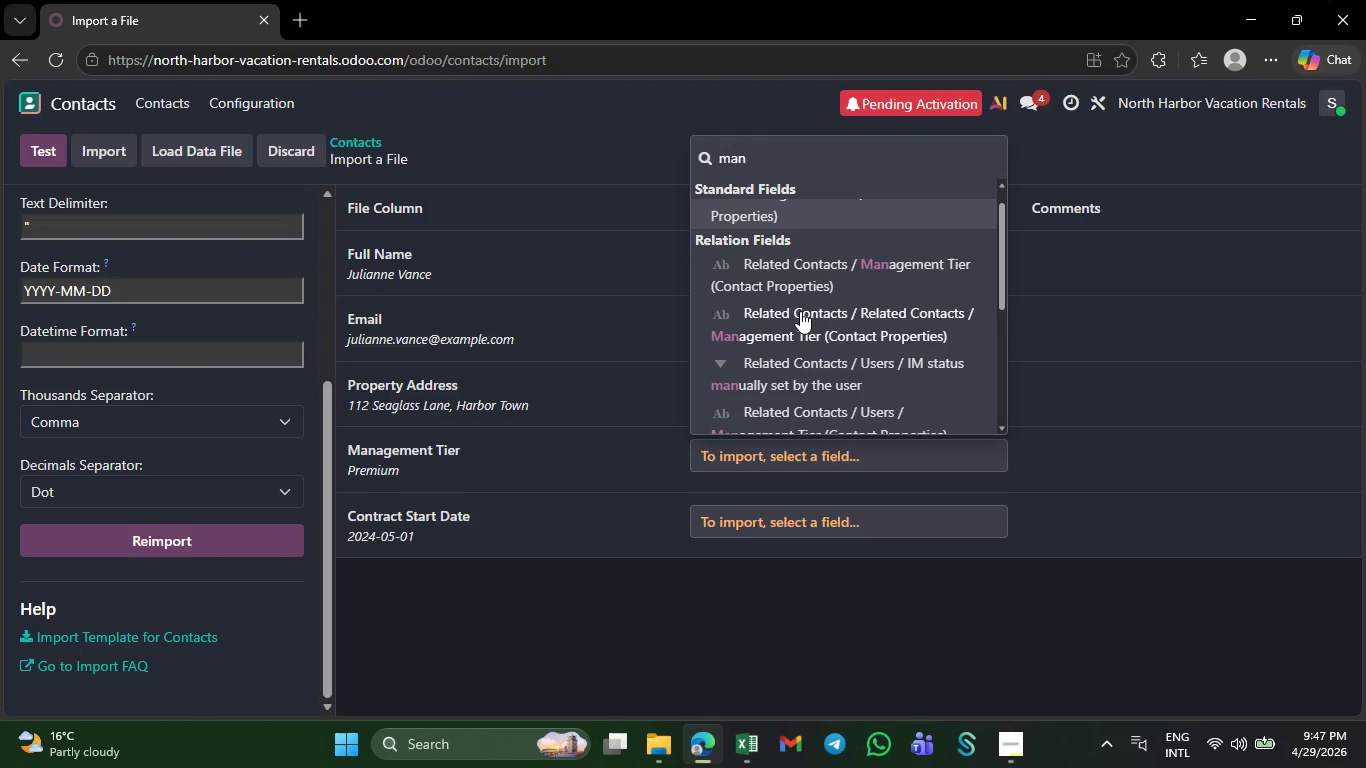 
key(A)
 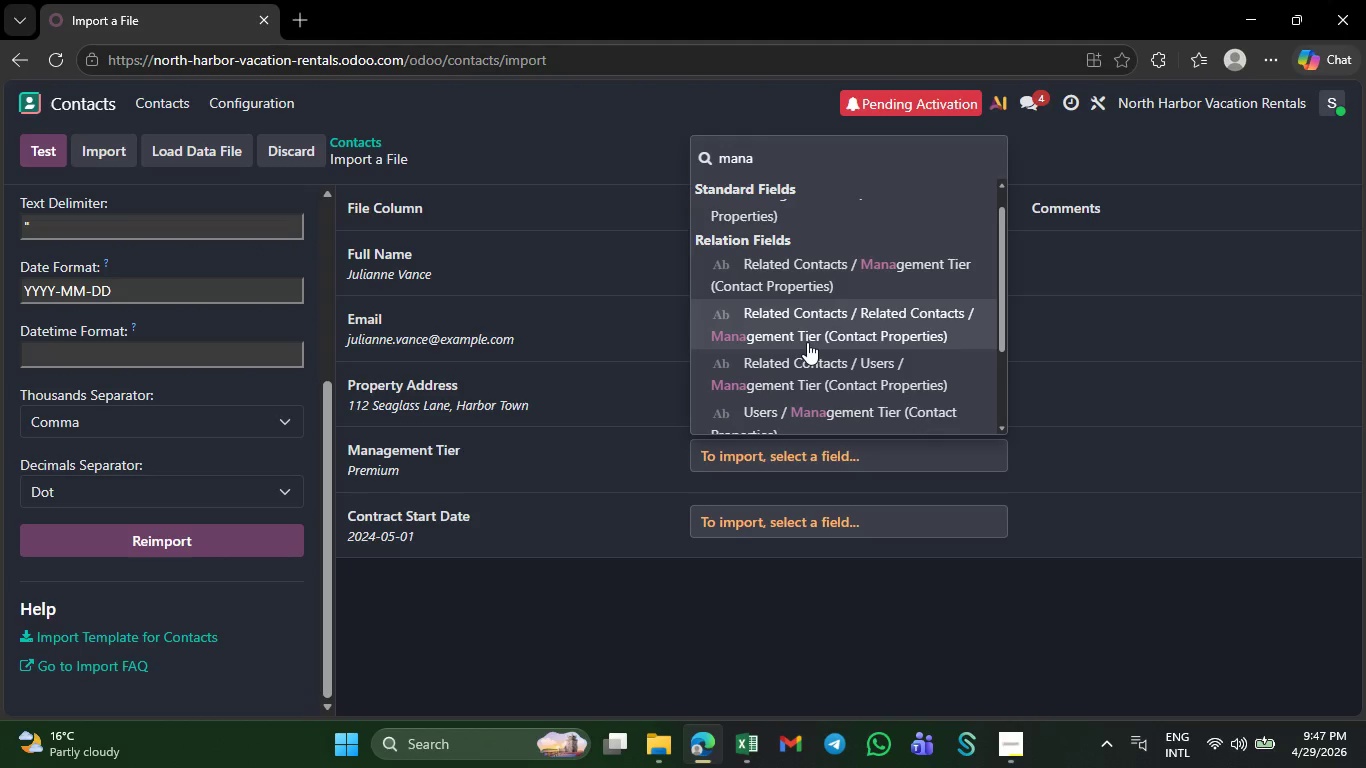 
wait(10.03)
 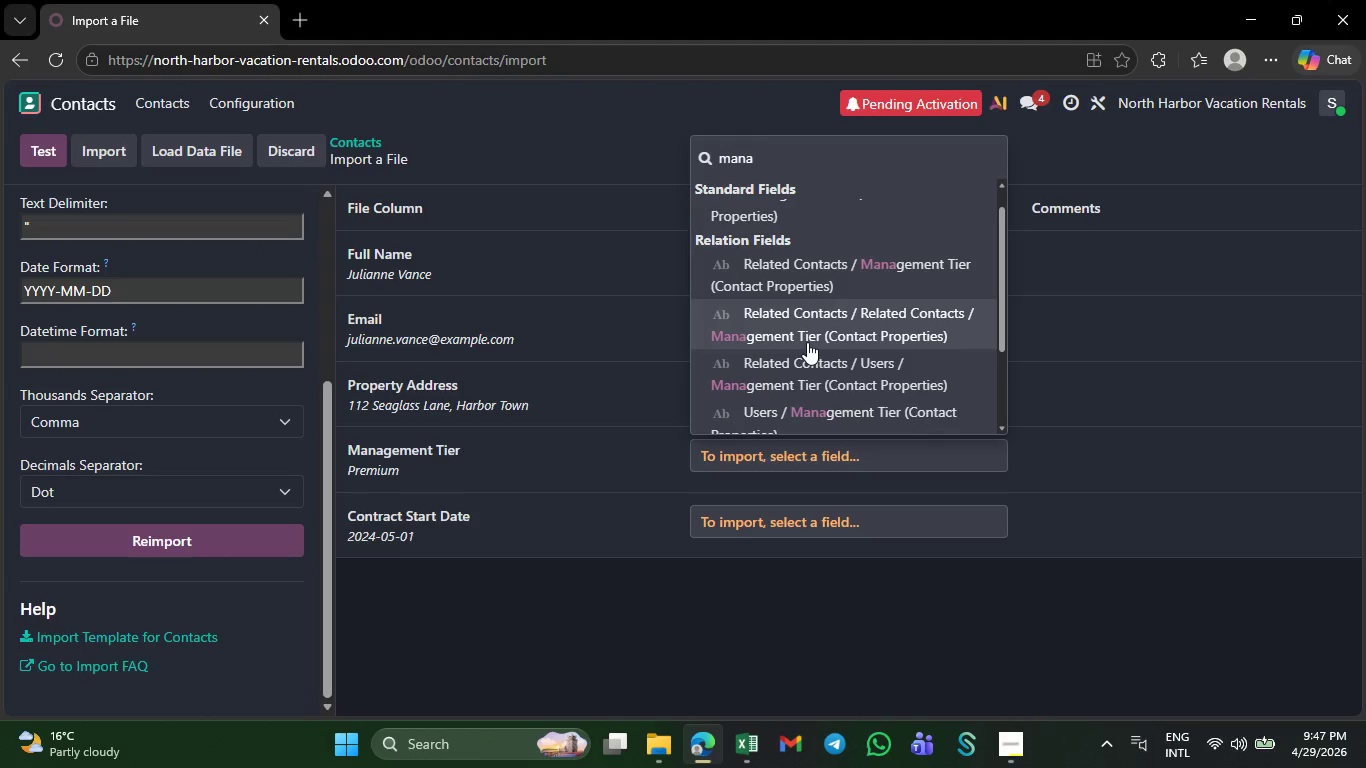 
left_click([811, 384])
 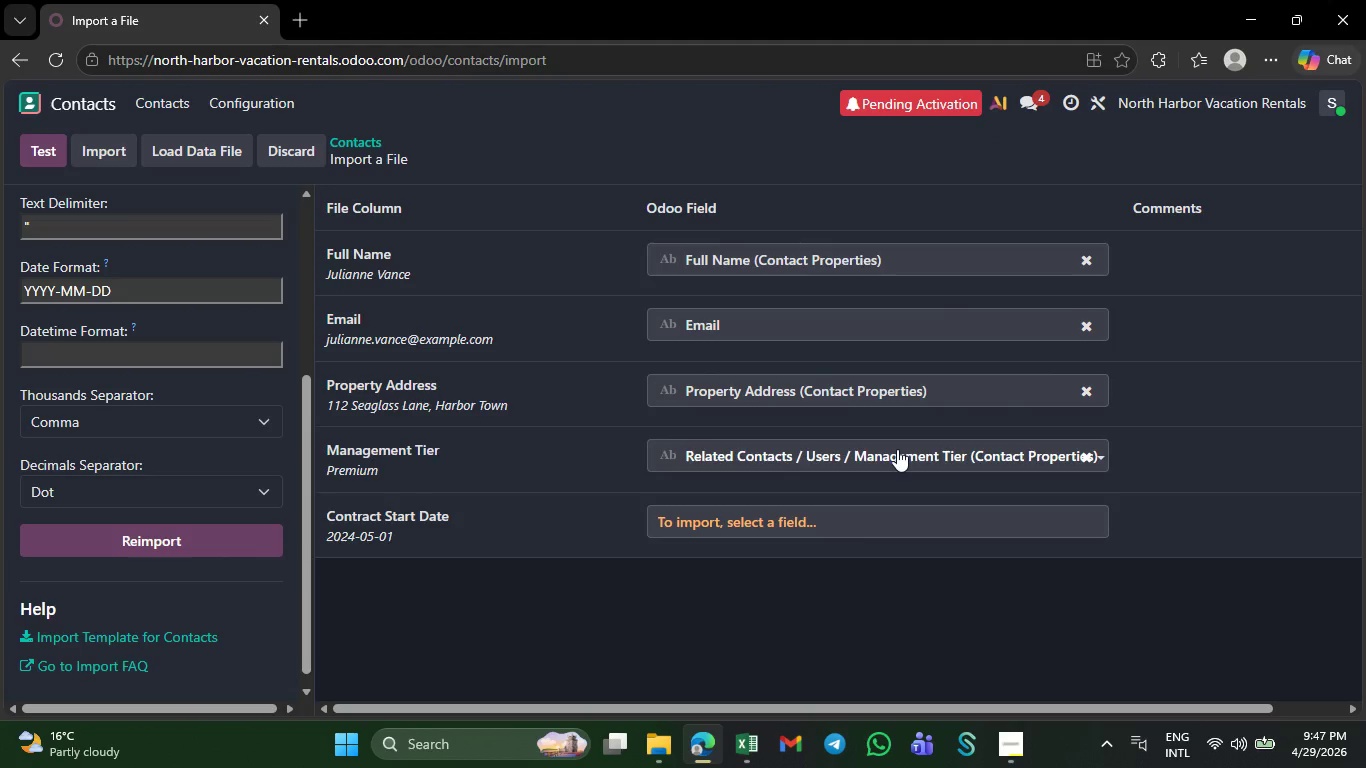 
left_click([897, 449])
 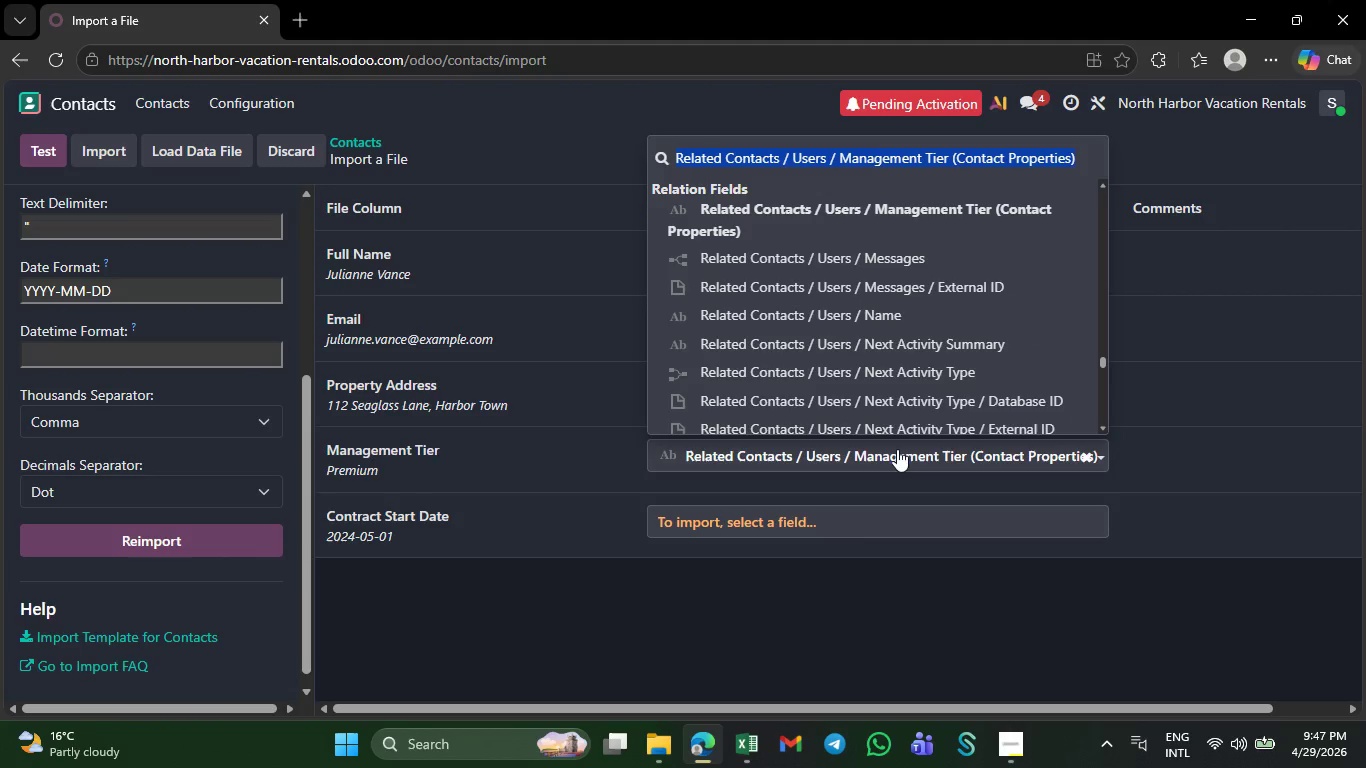 
key(Backspace)
type(mana)
 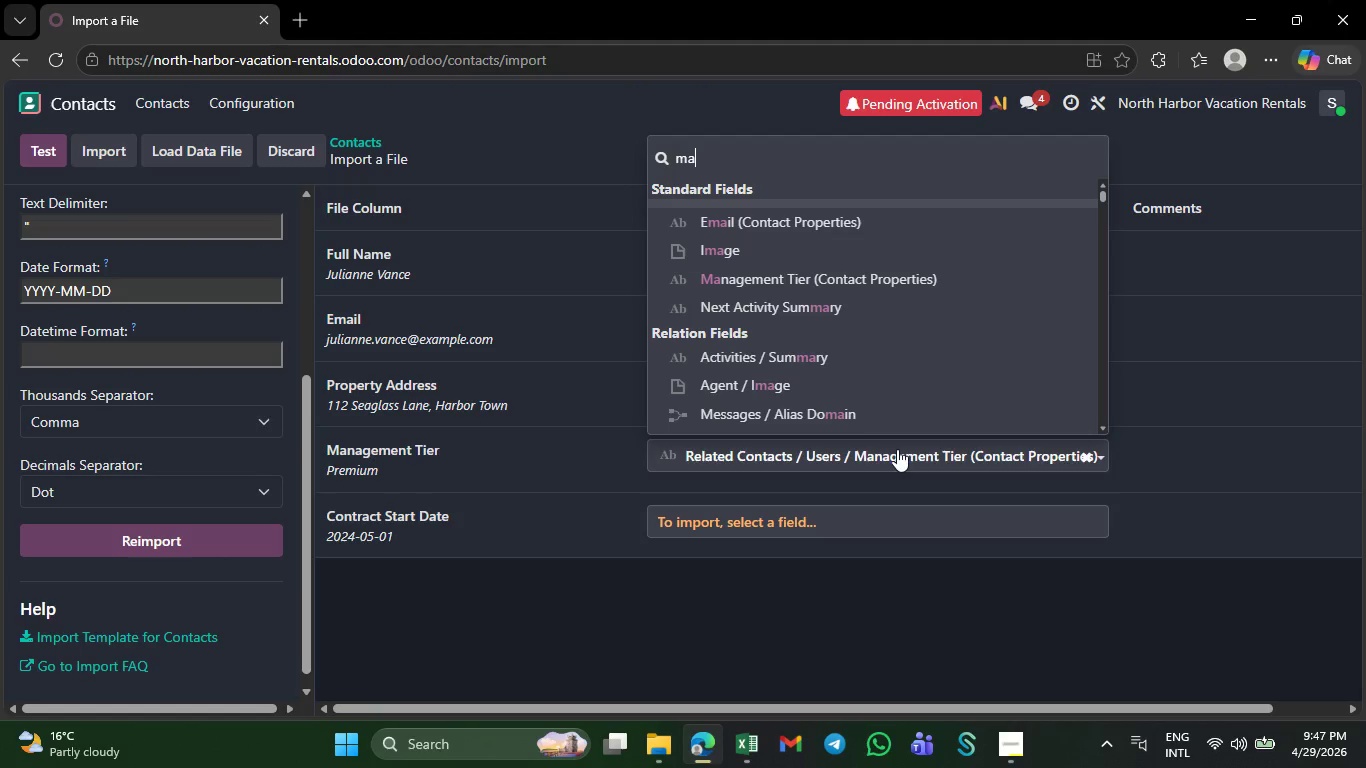 
type(na)
 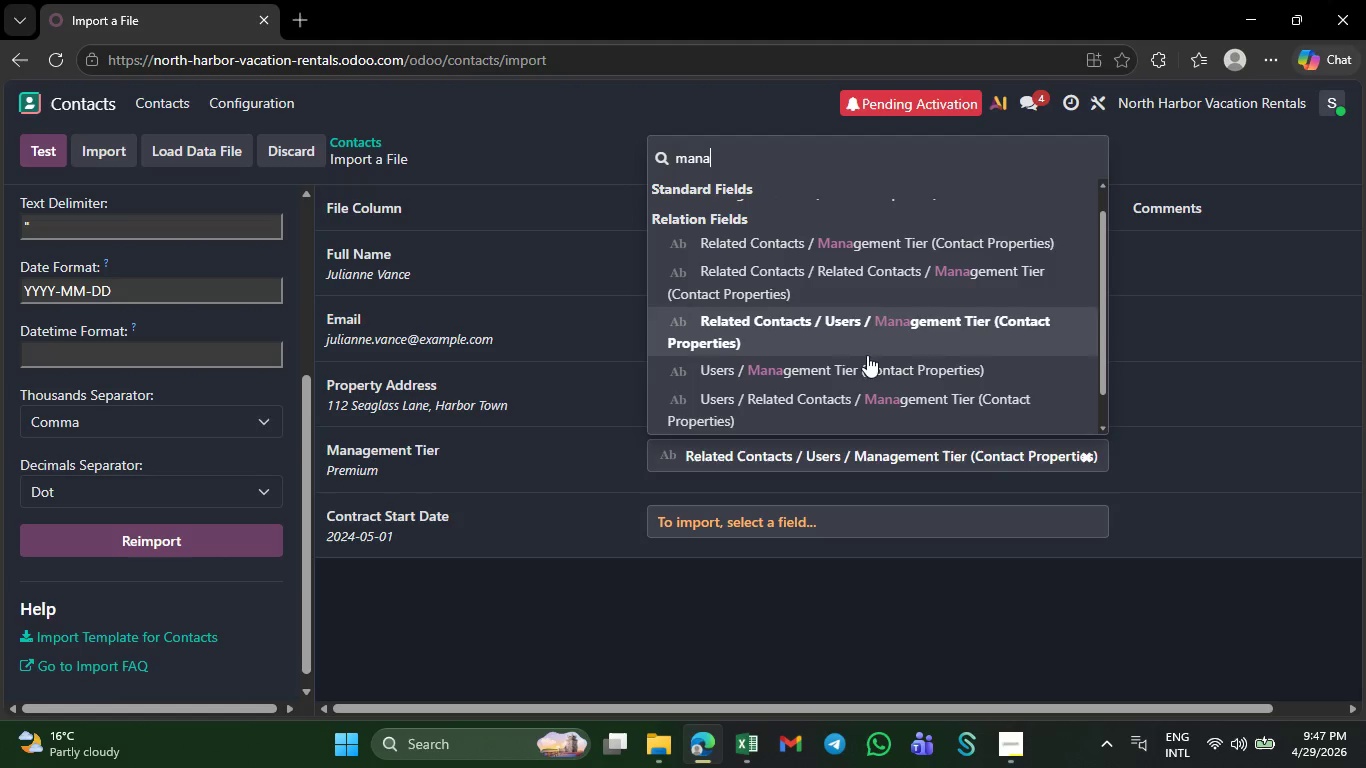 
left_click([866, 371])
 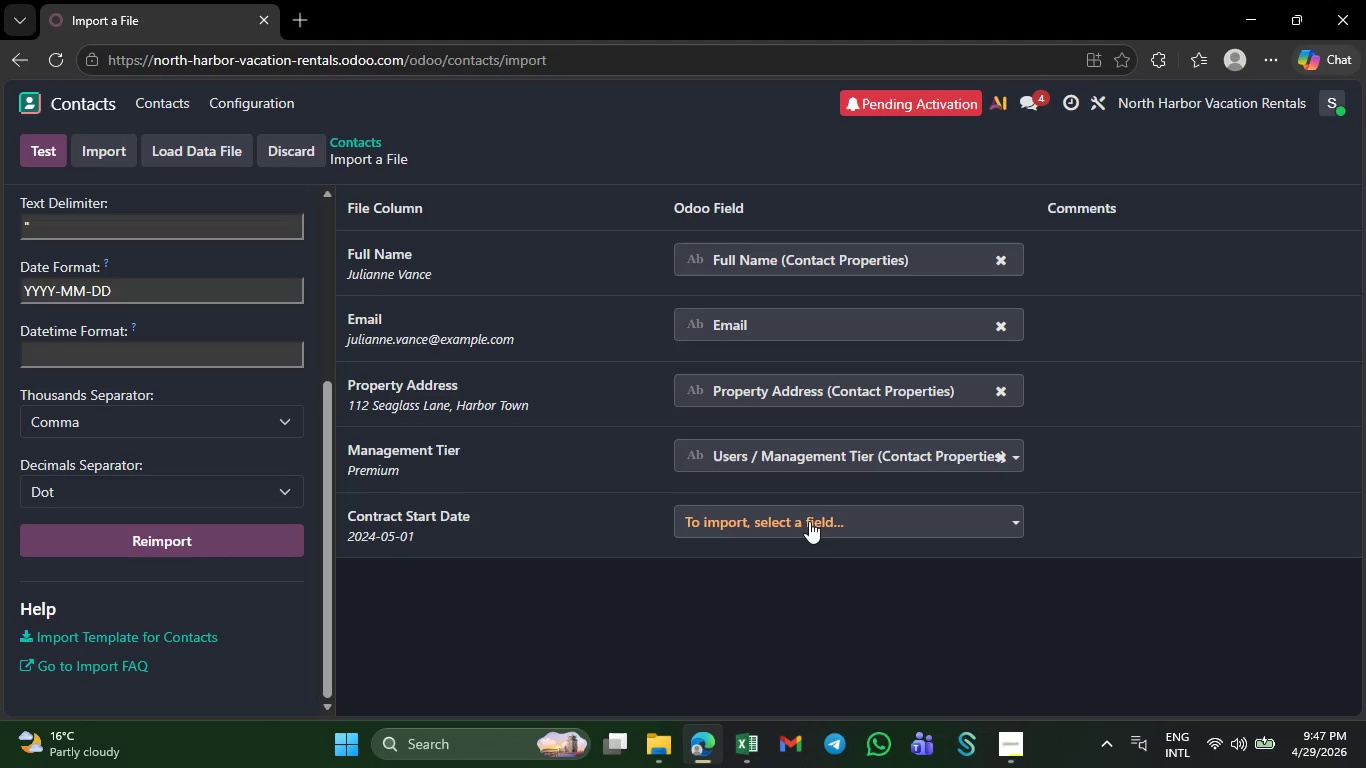 
left_click([807, 526])
 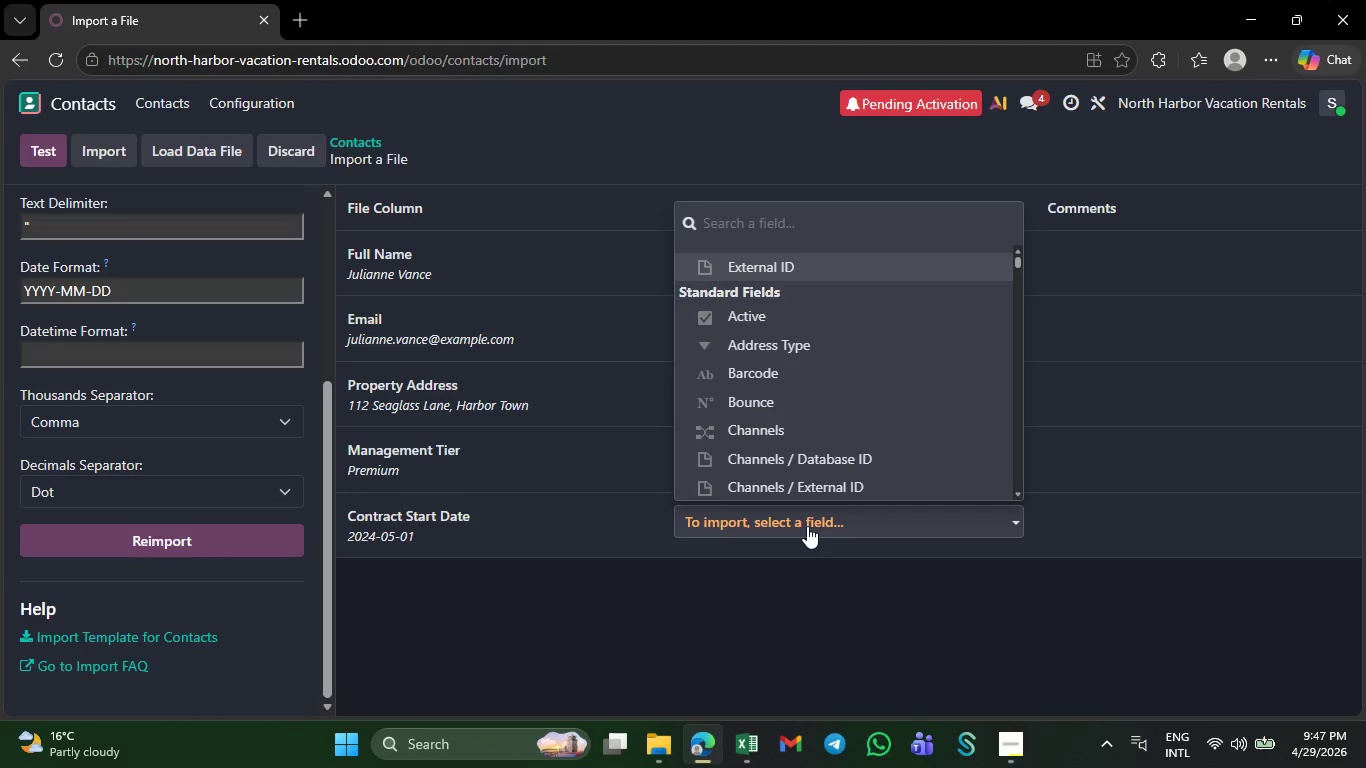 
type(con)
 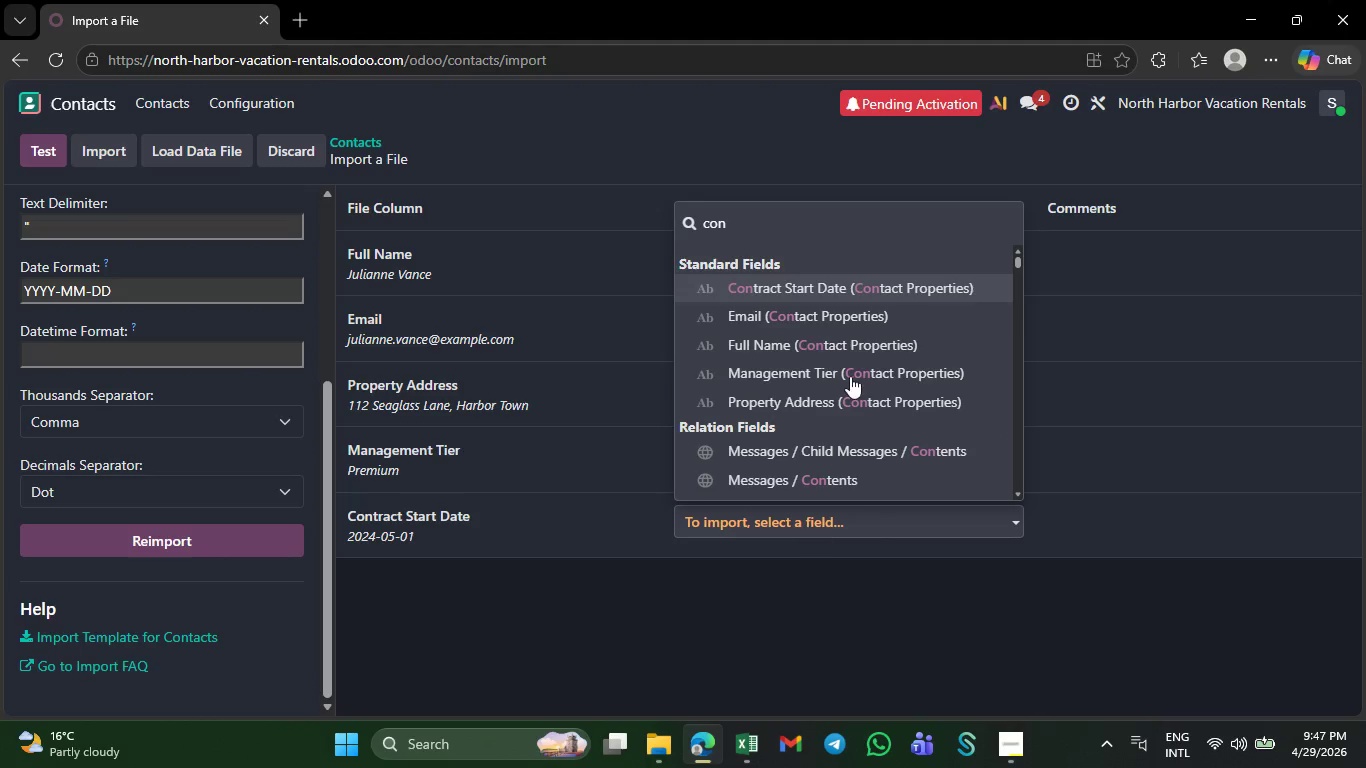 
left_click([912, 284])
 